 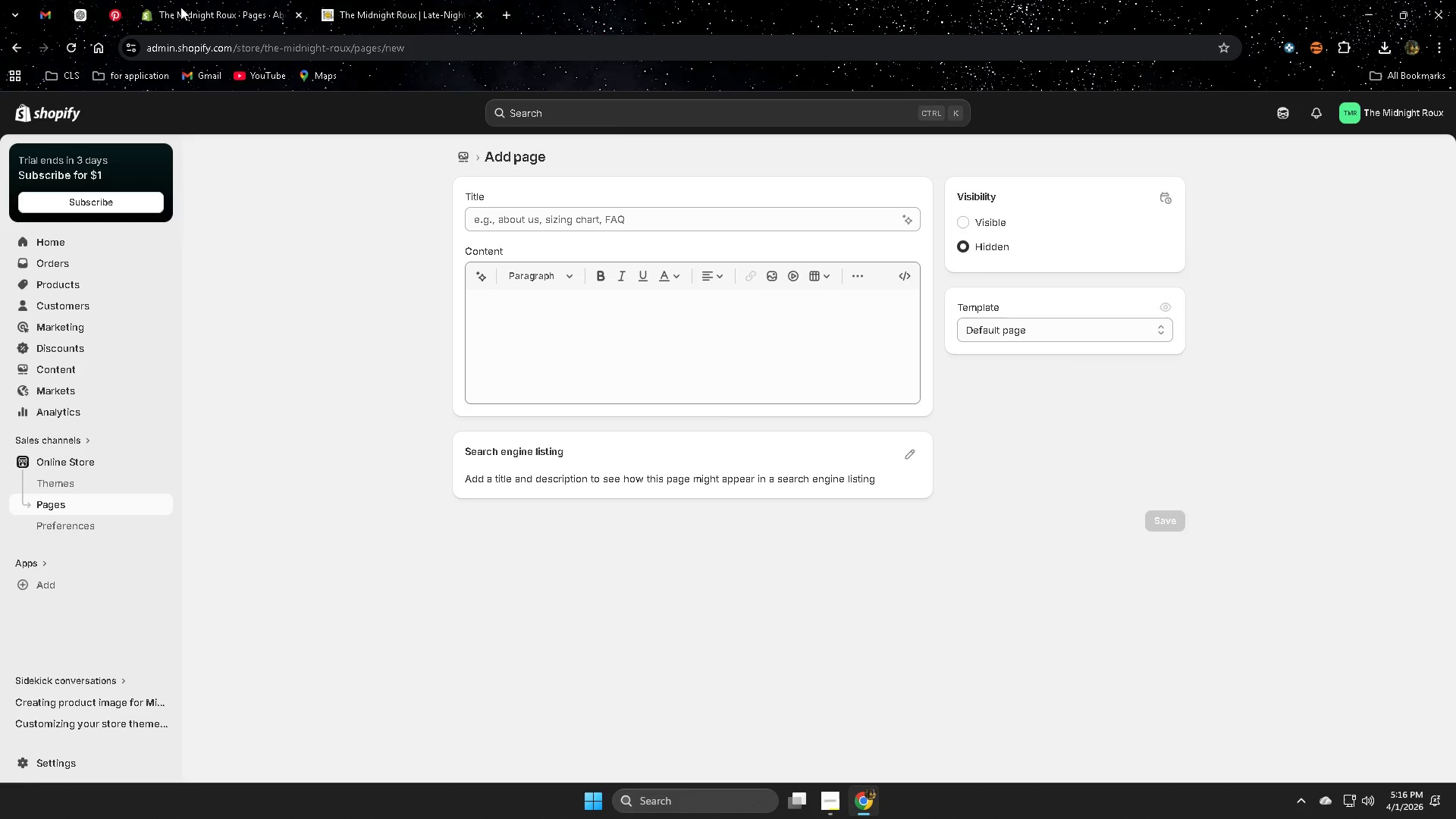 
left_click([86, 505])
 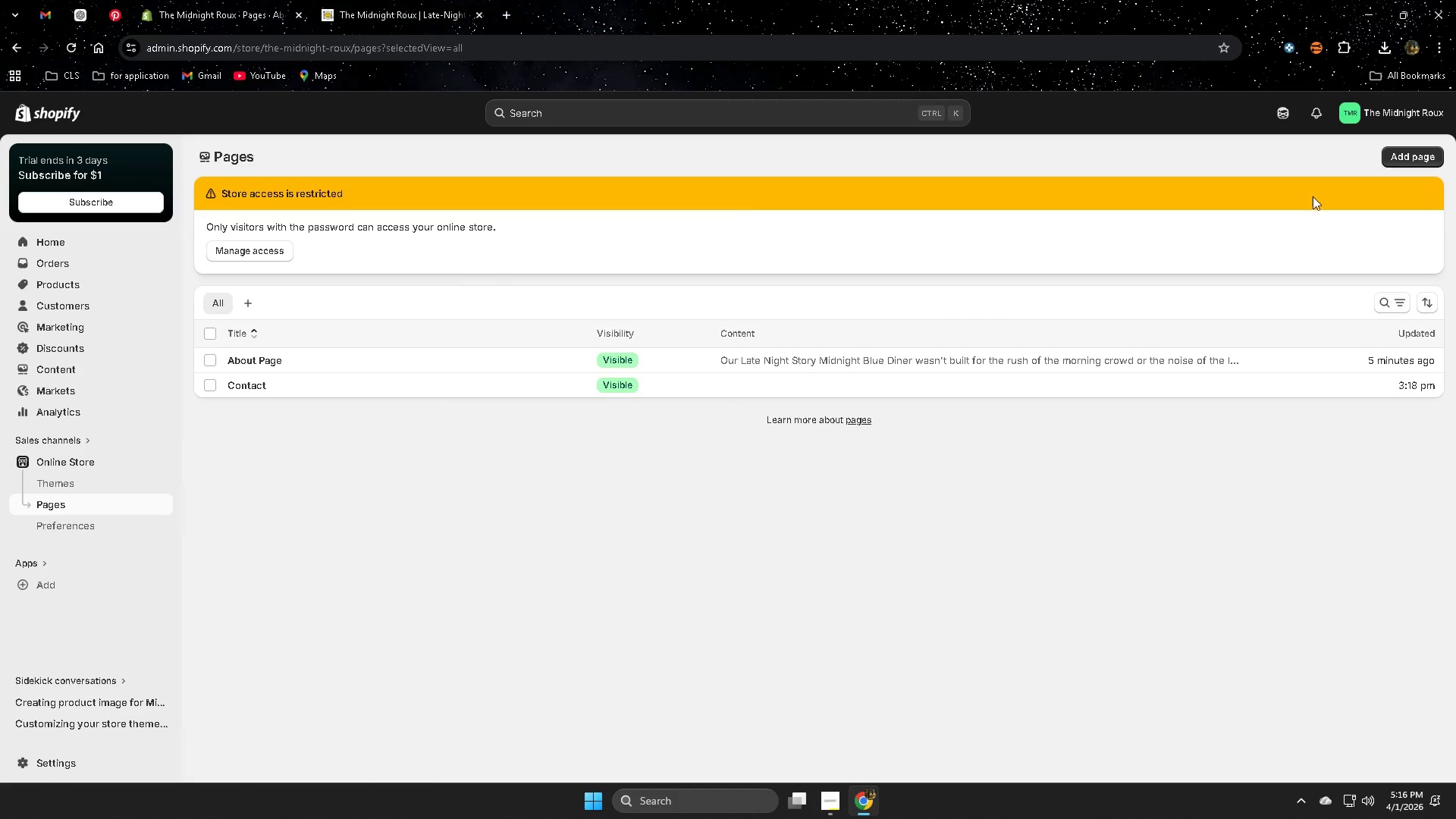 
left_click([1417, 159])
 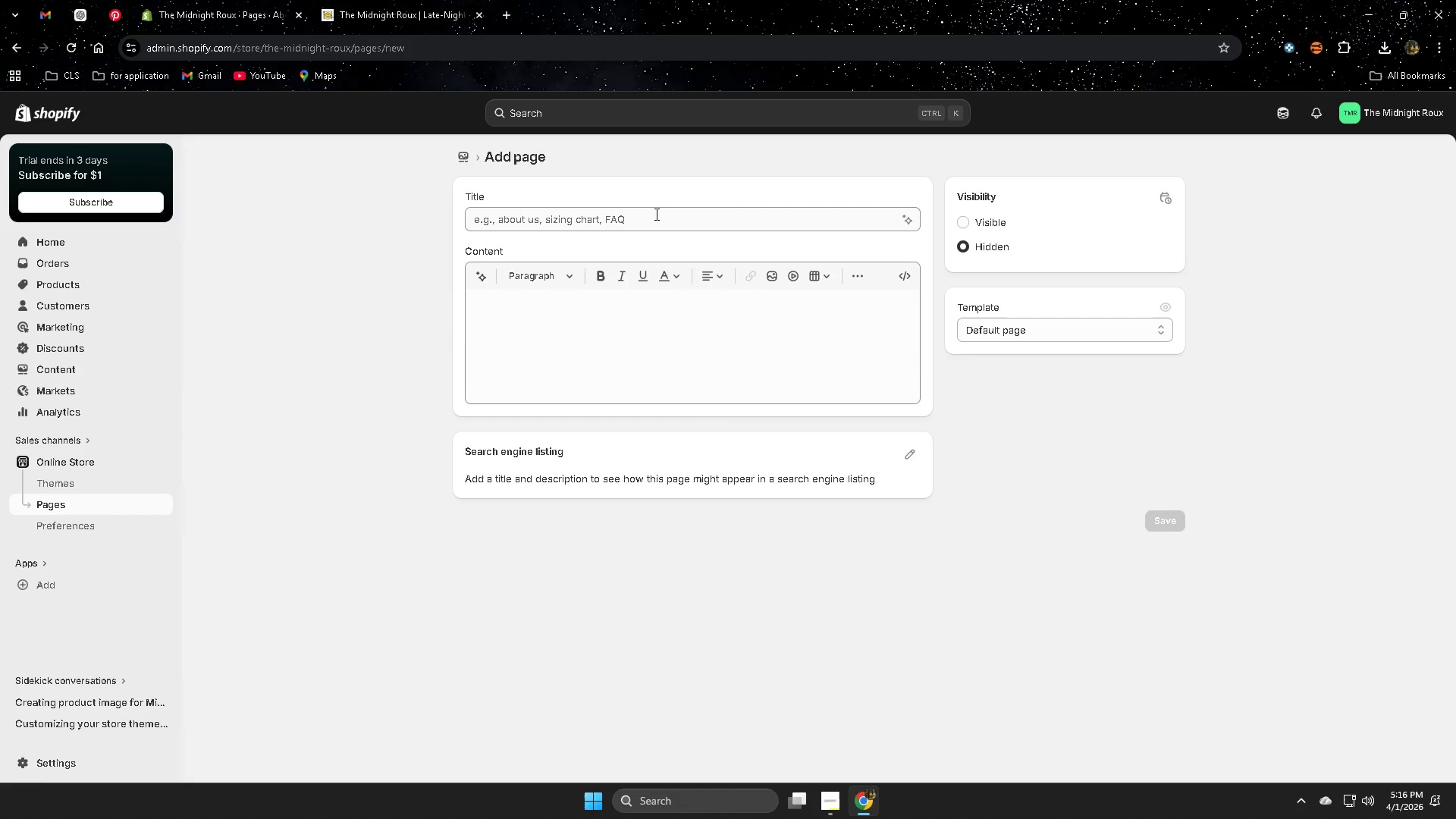 
double_click([655, 214])
 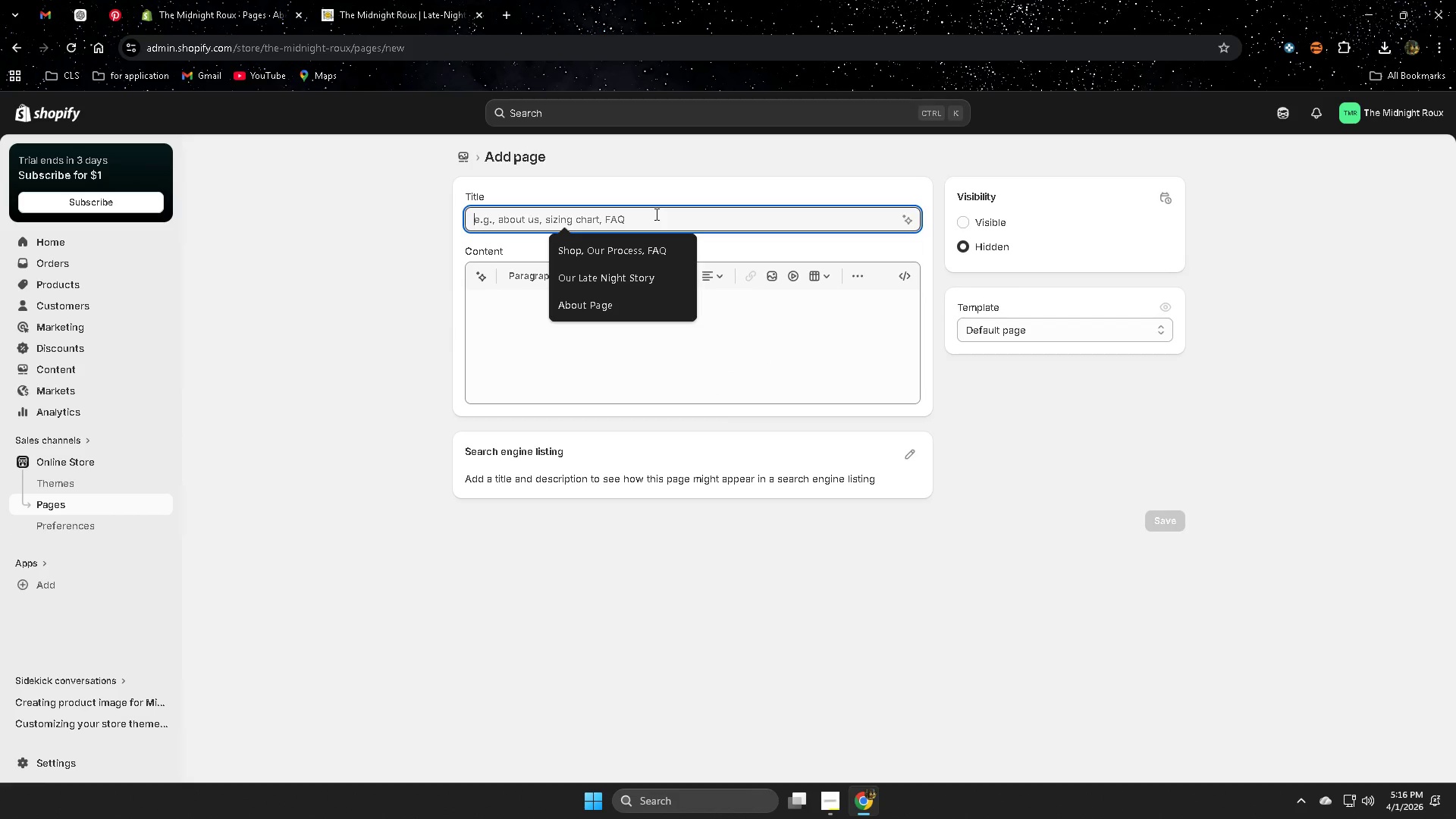 
triple_click([655, 214])
 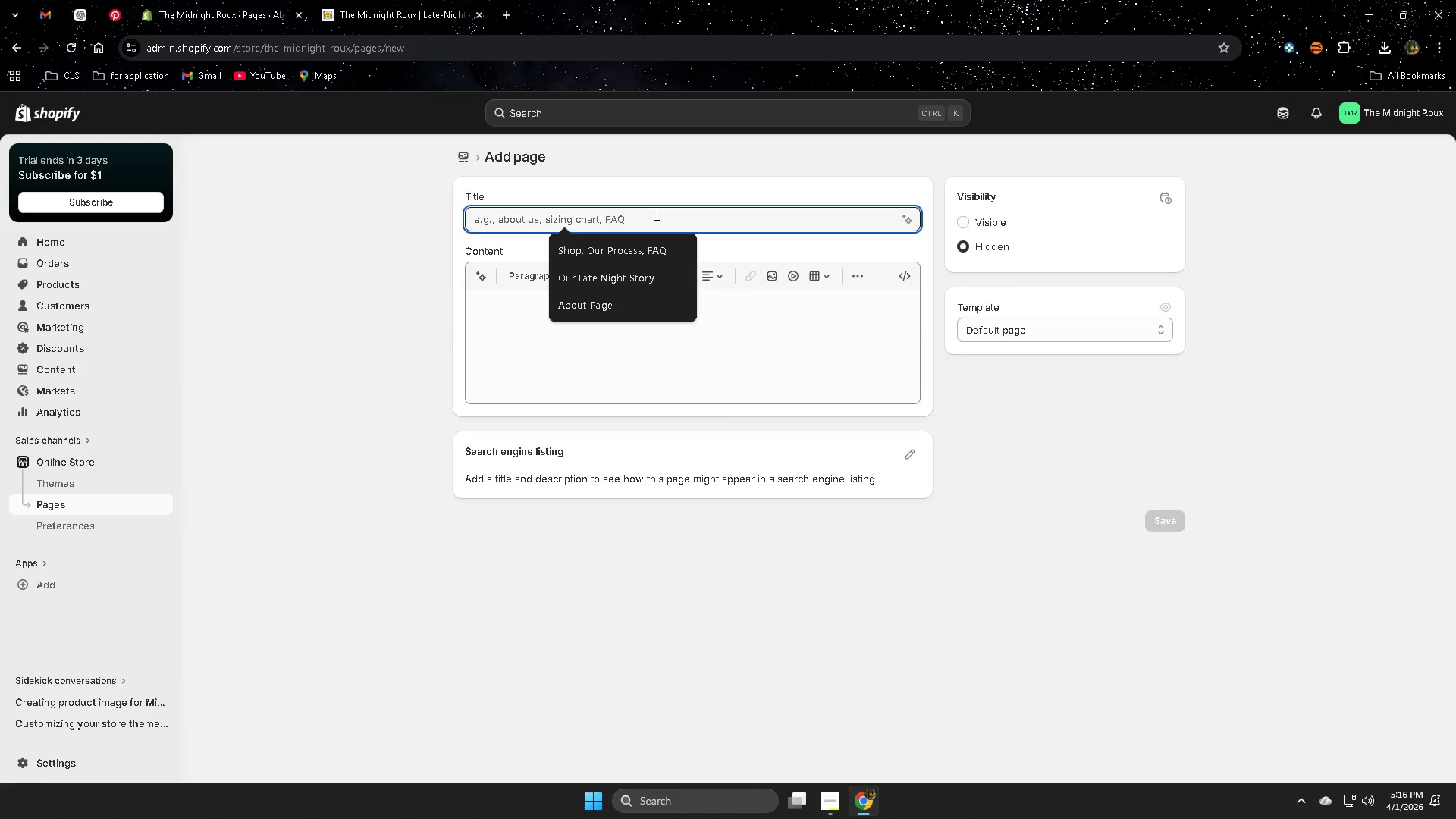 
key(Control+V)
 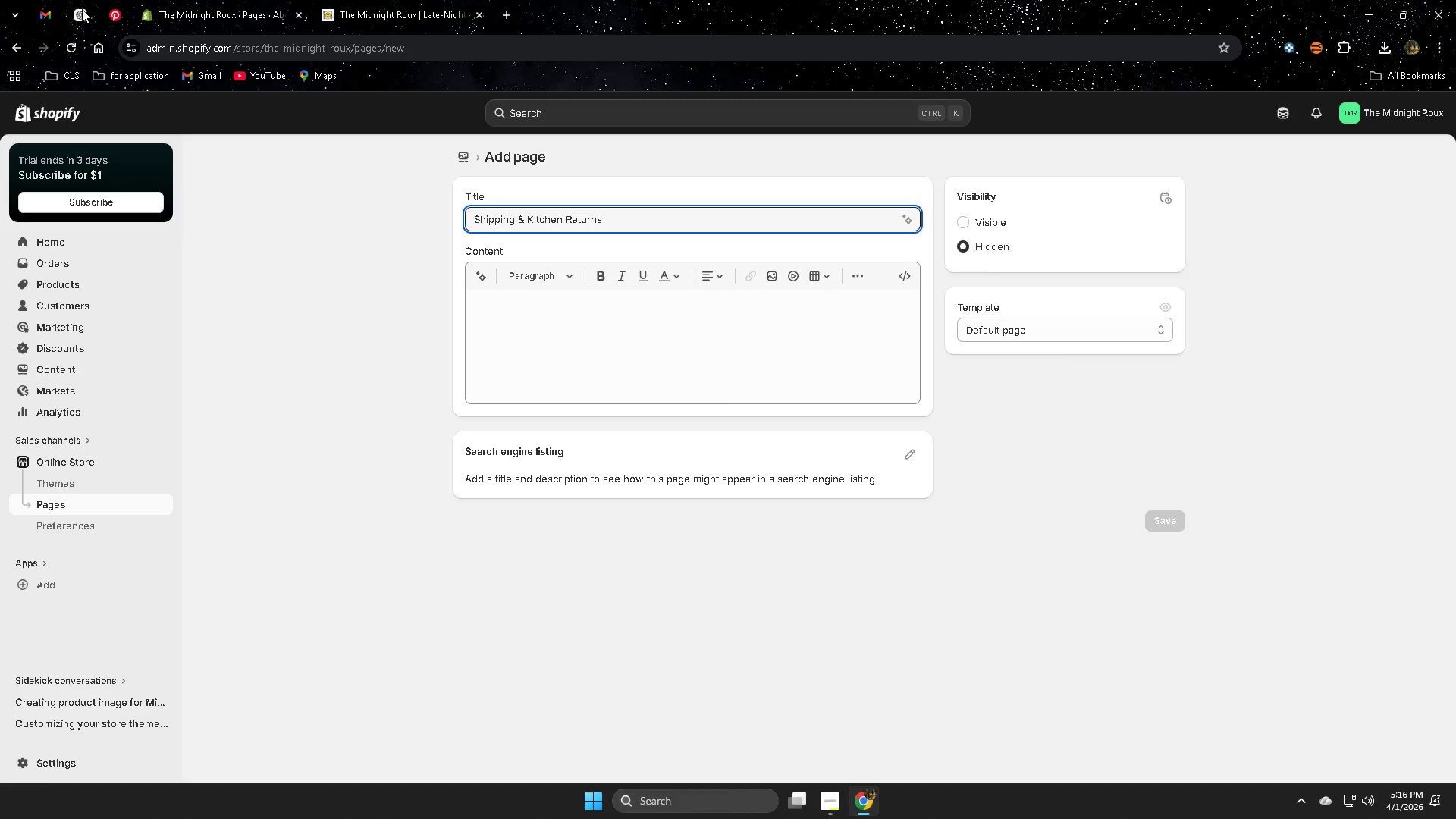 
left_click([488, 218])
 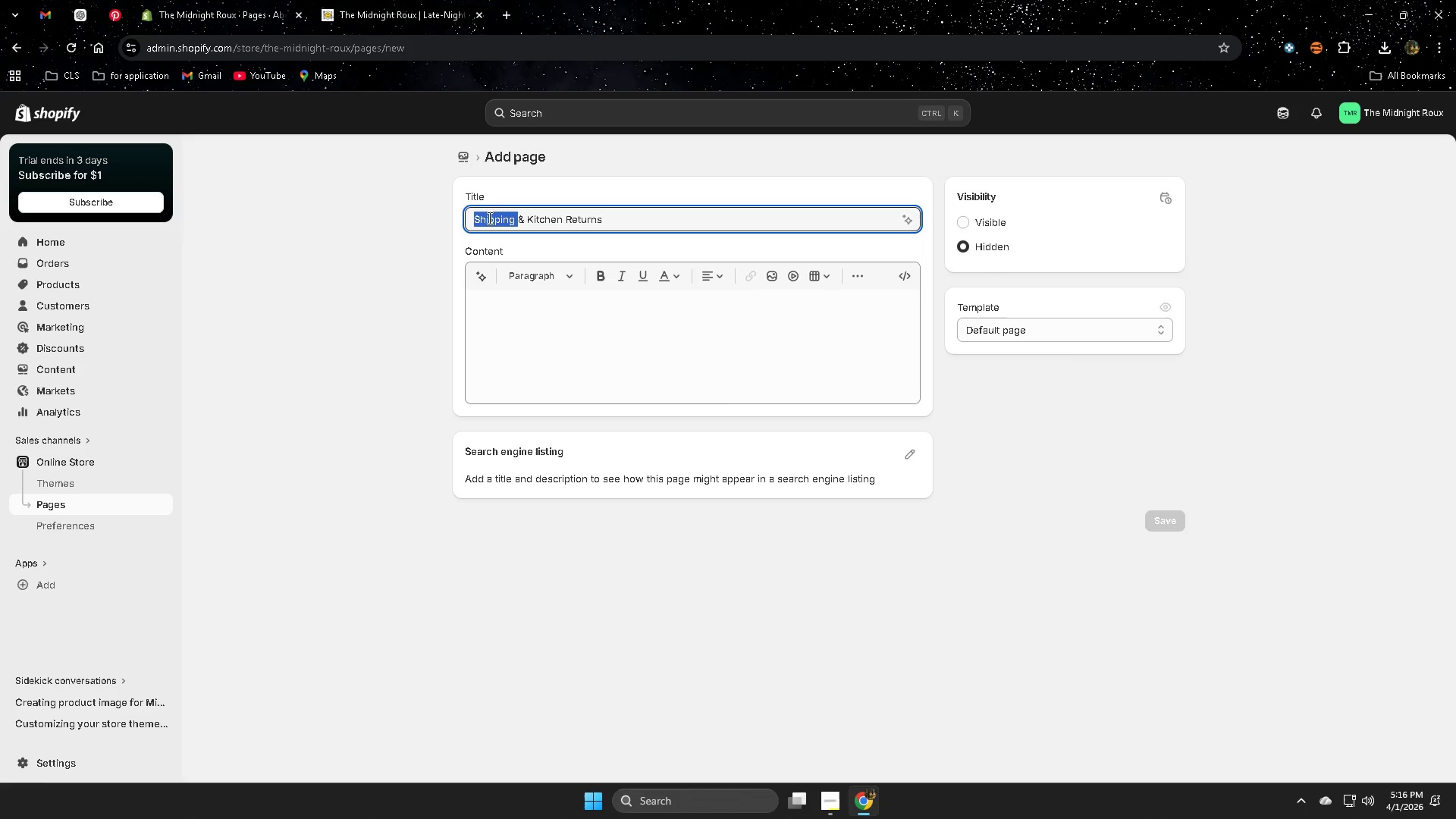 
left_click_drag(start_coordinate=[488, 218], to_coordinate=[595, 229])
 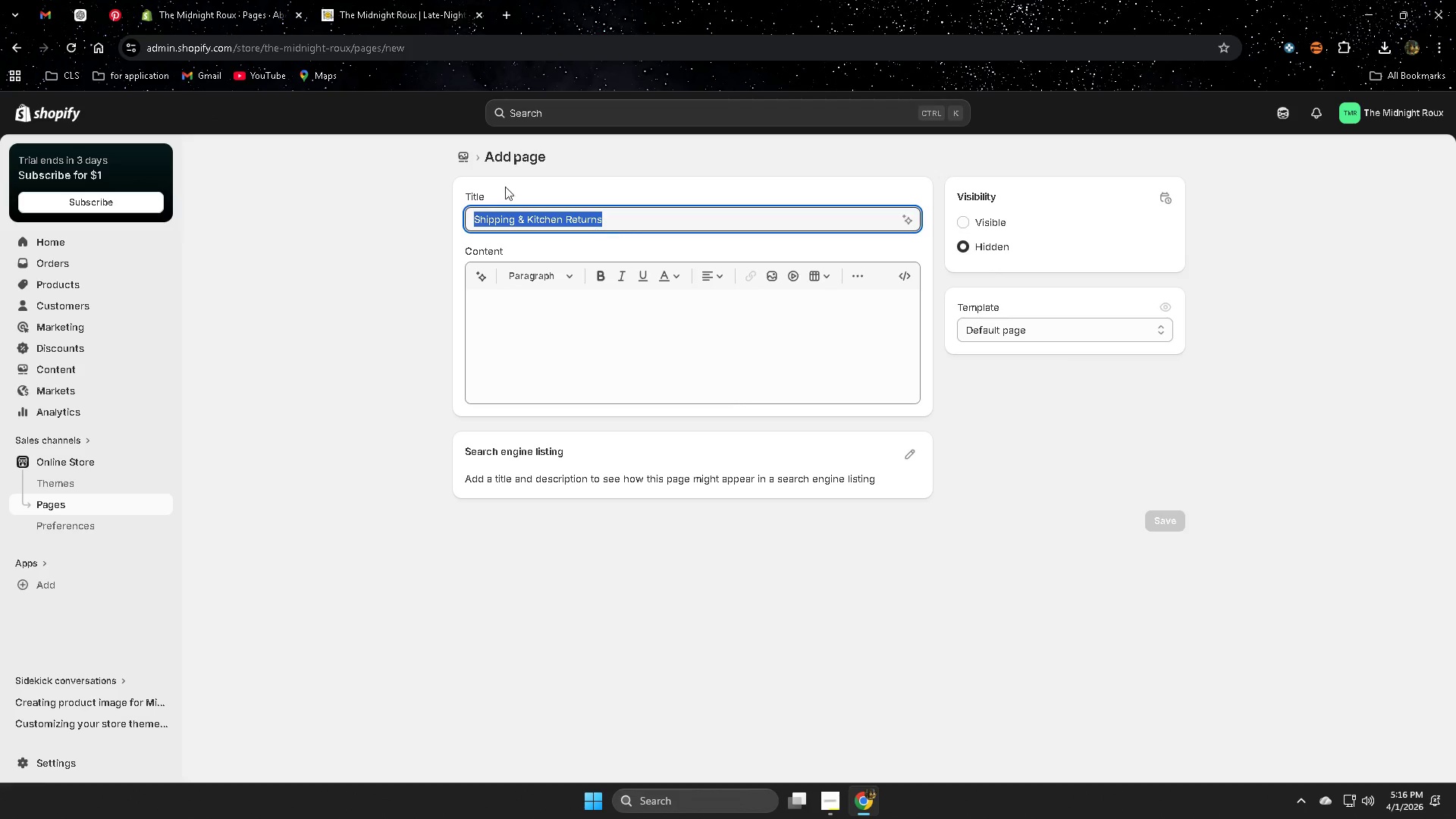 
key(Control+ControlLeft)
 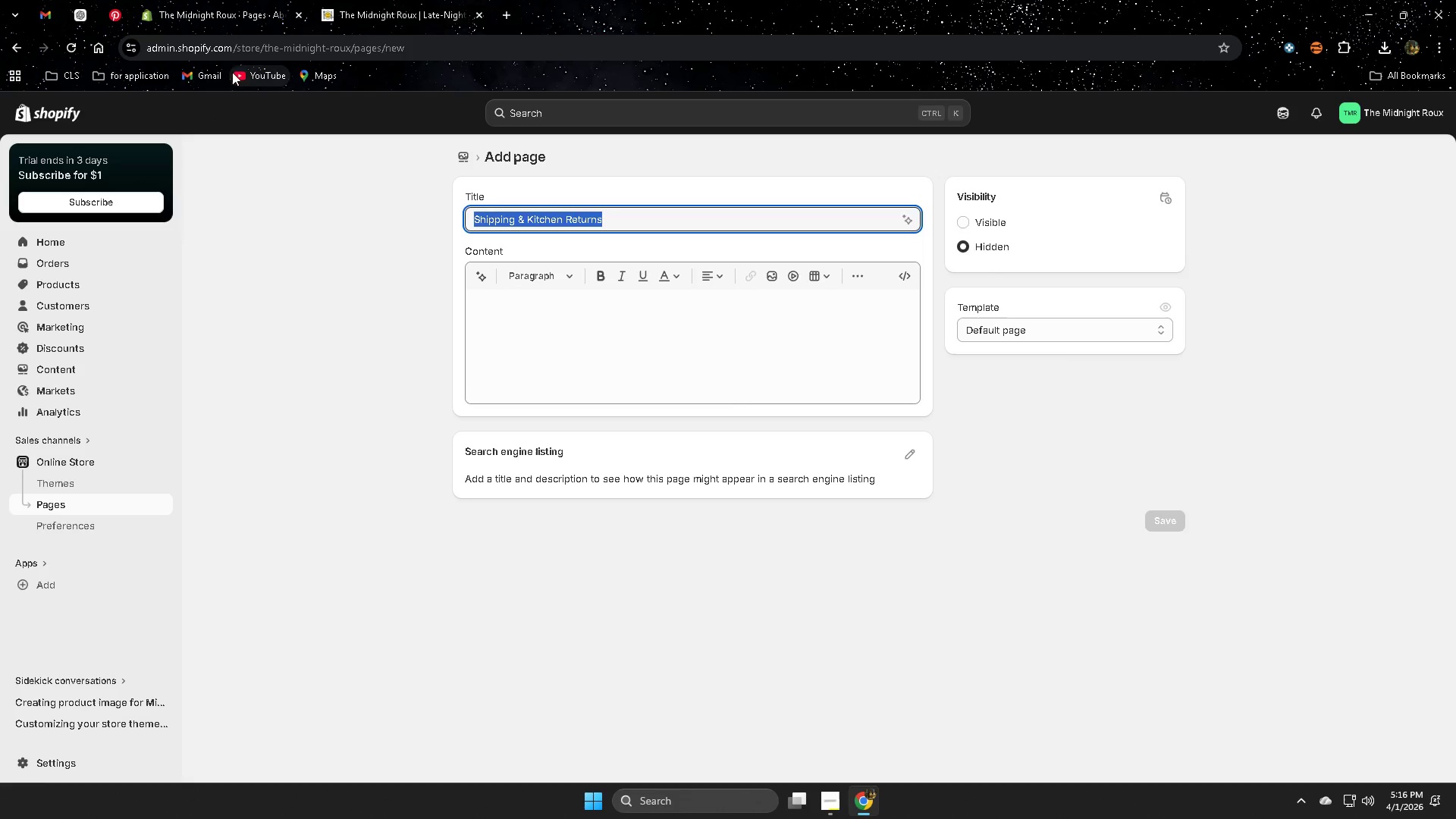 
key(Control+C)
 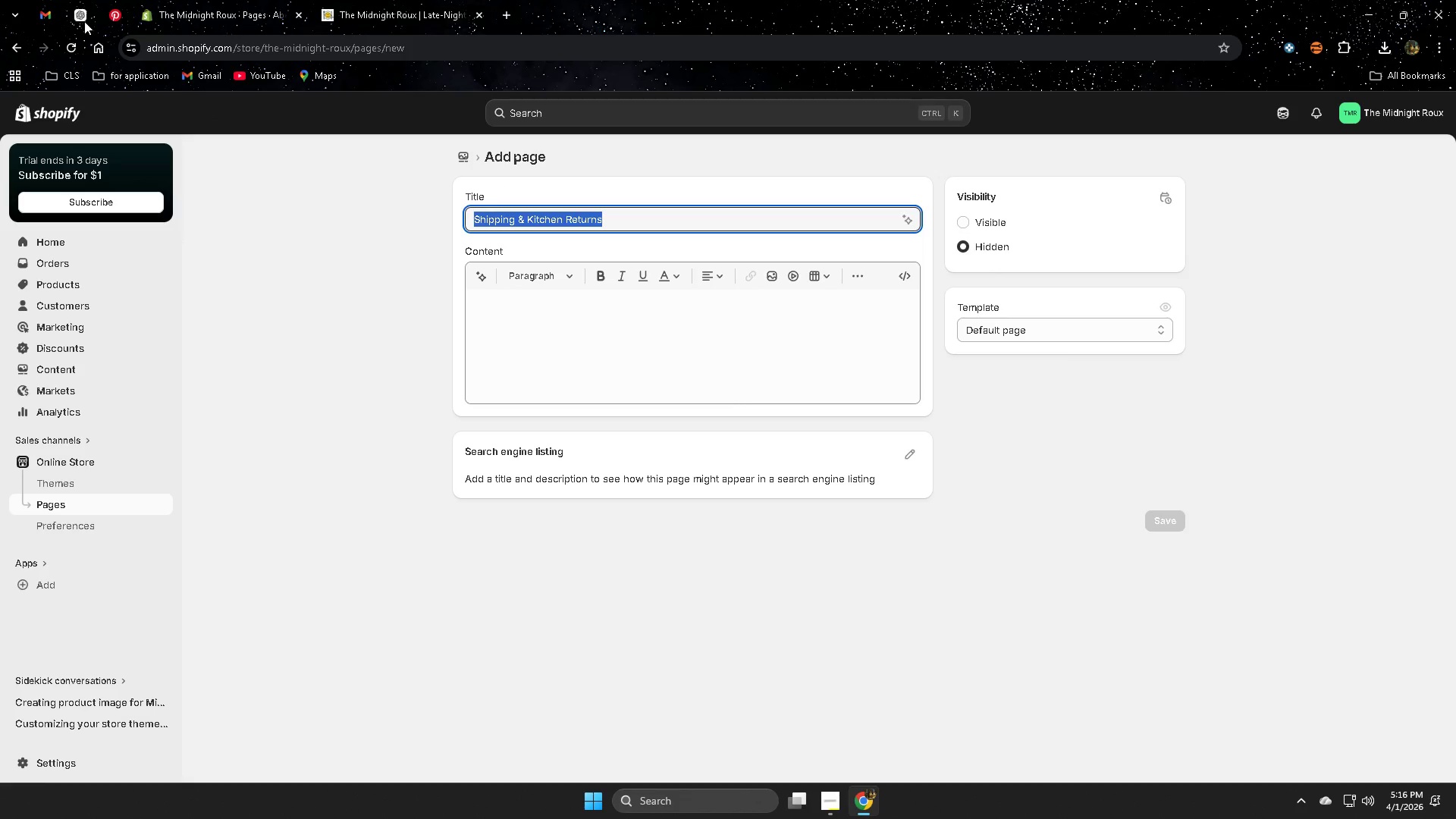 
left_click([84, 20])
 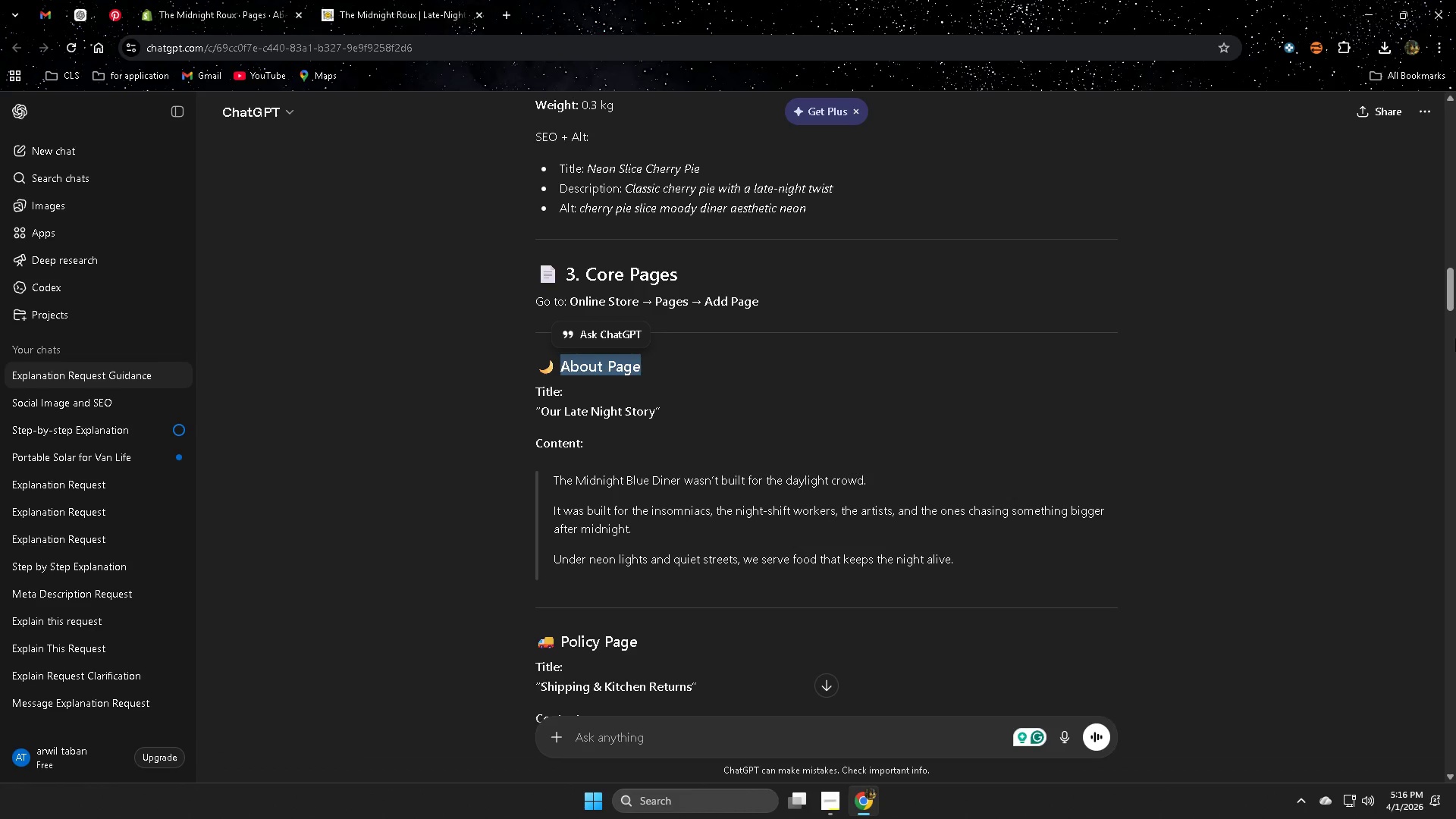 
left_click_drag(start_coordinate=[1452, 297], to_coordinate=[1436, 739])
 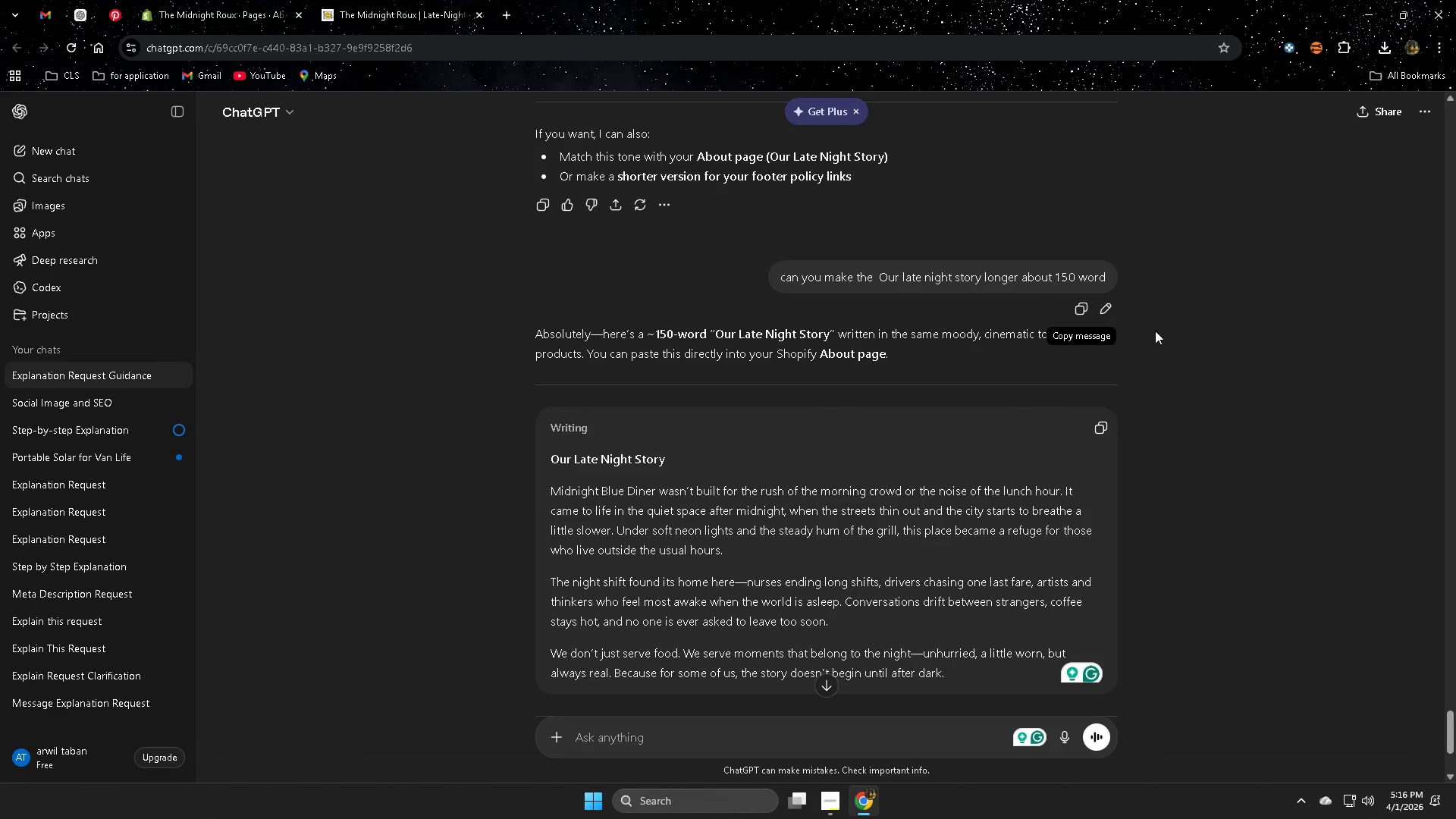 
scroll: coordinate [1313, 553], scroll_direction: down, amount: 8.0
 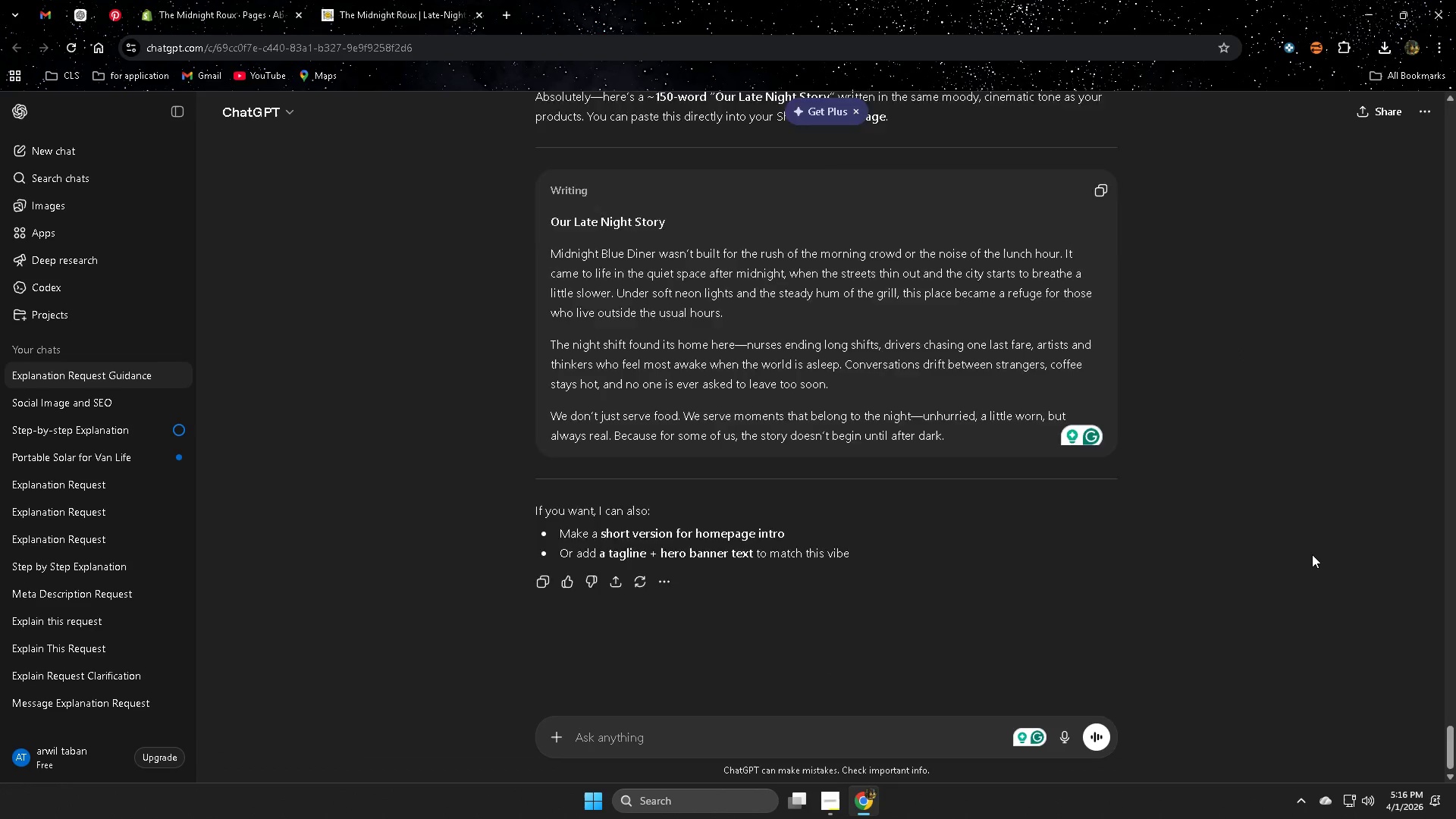 
scroll: coordinate [1308, 554], scroll_direction: up, amount: 16.0
 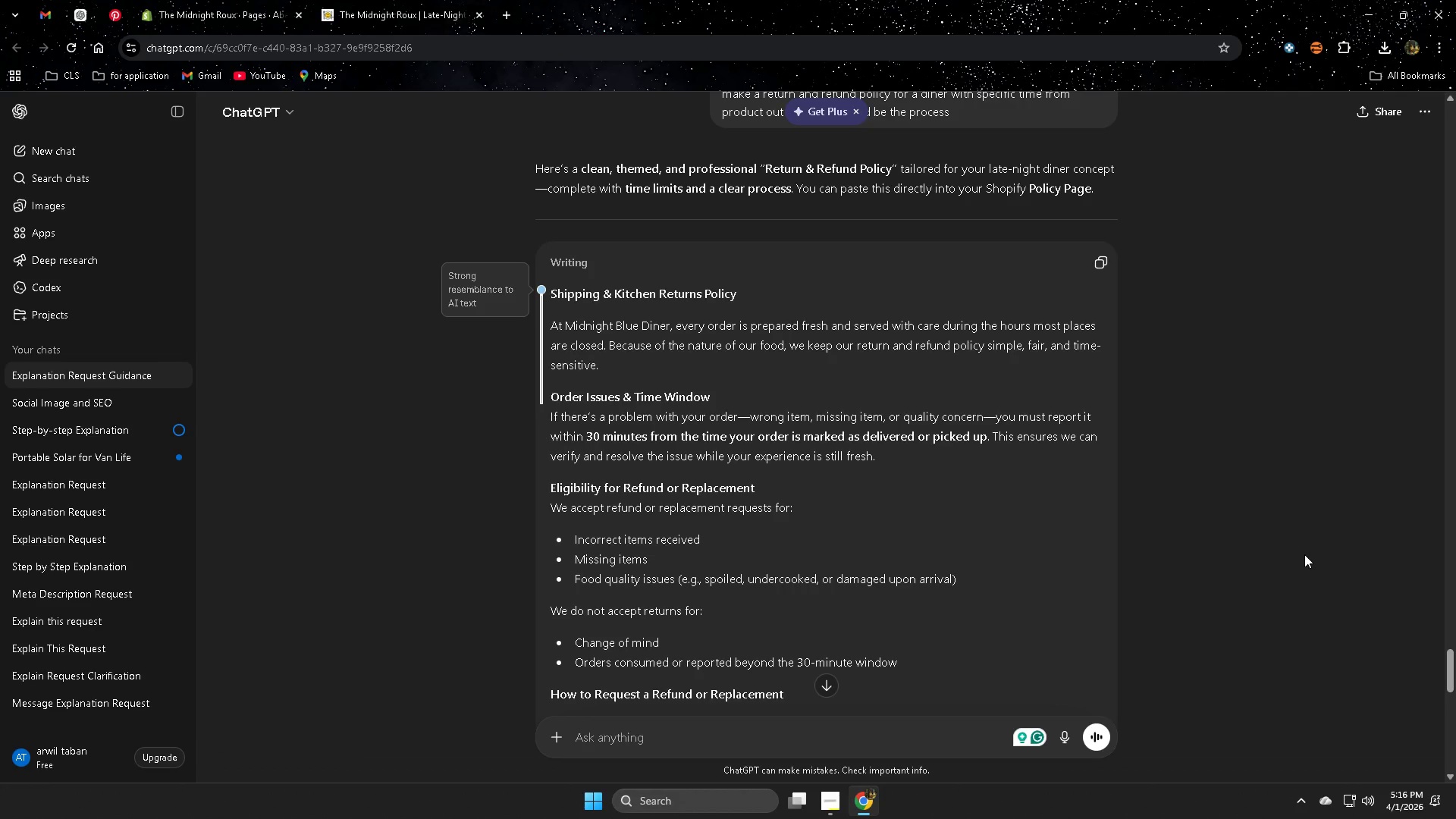 
scroll: coordinate [1304, 554], scroll_direction: down, amount: 1.0
 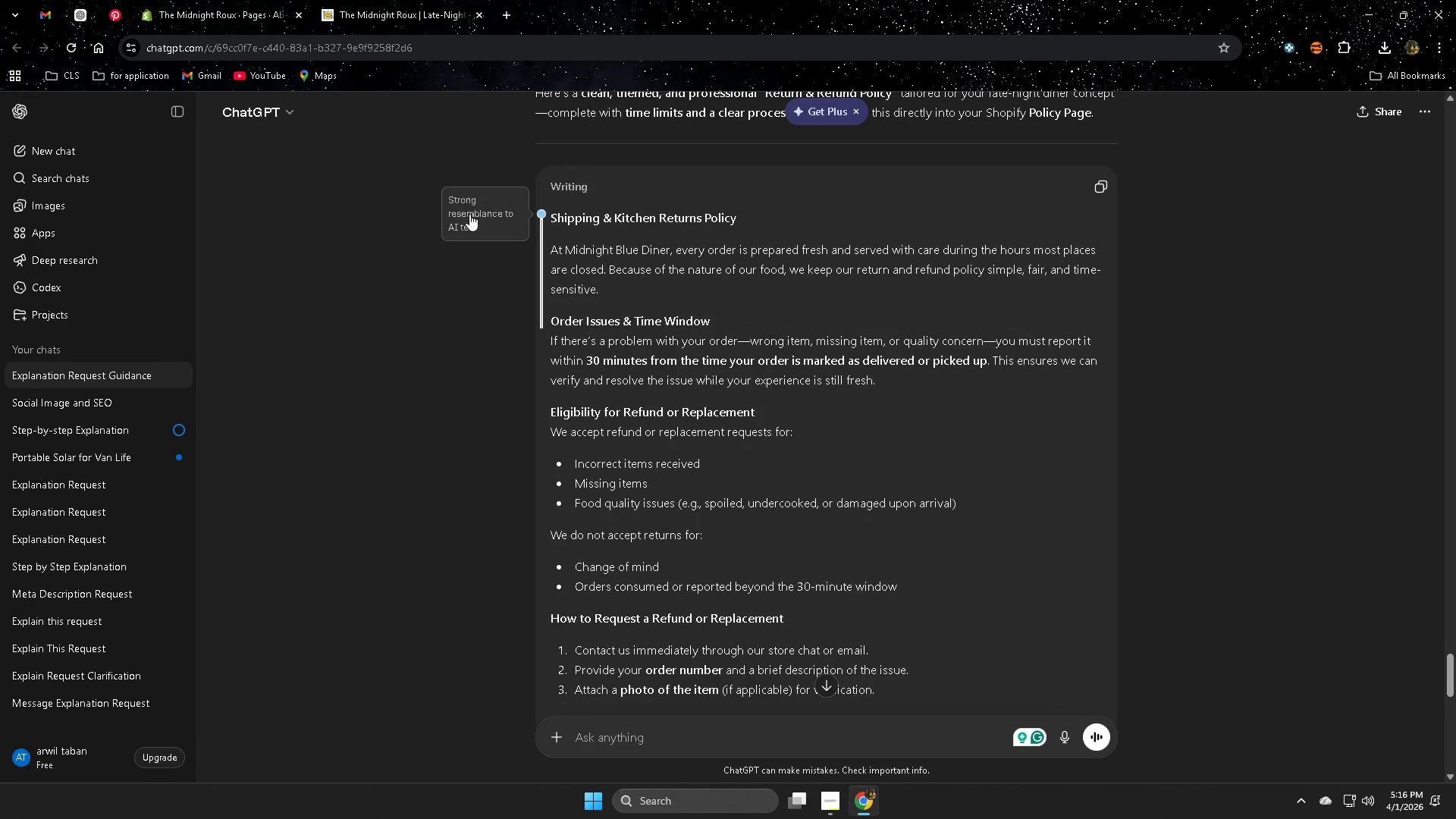 
left_click([549, 251])
 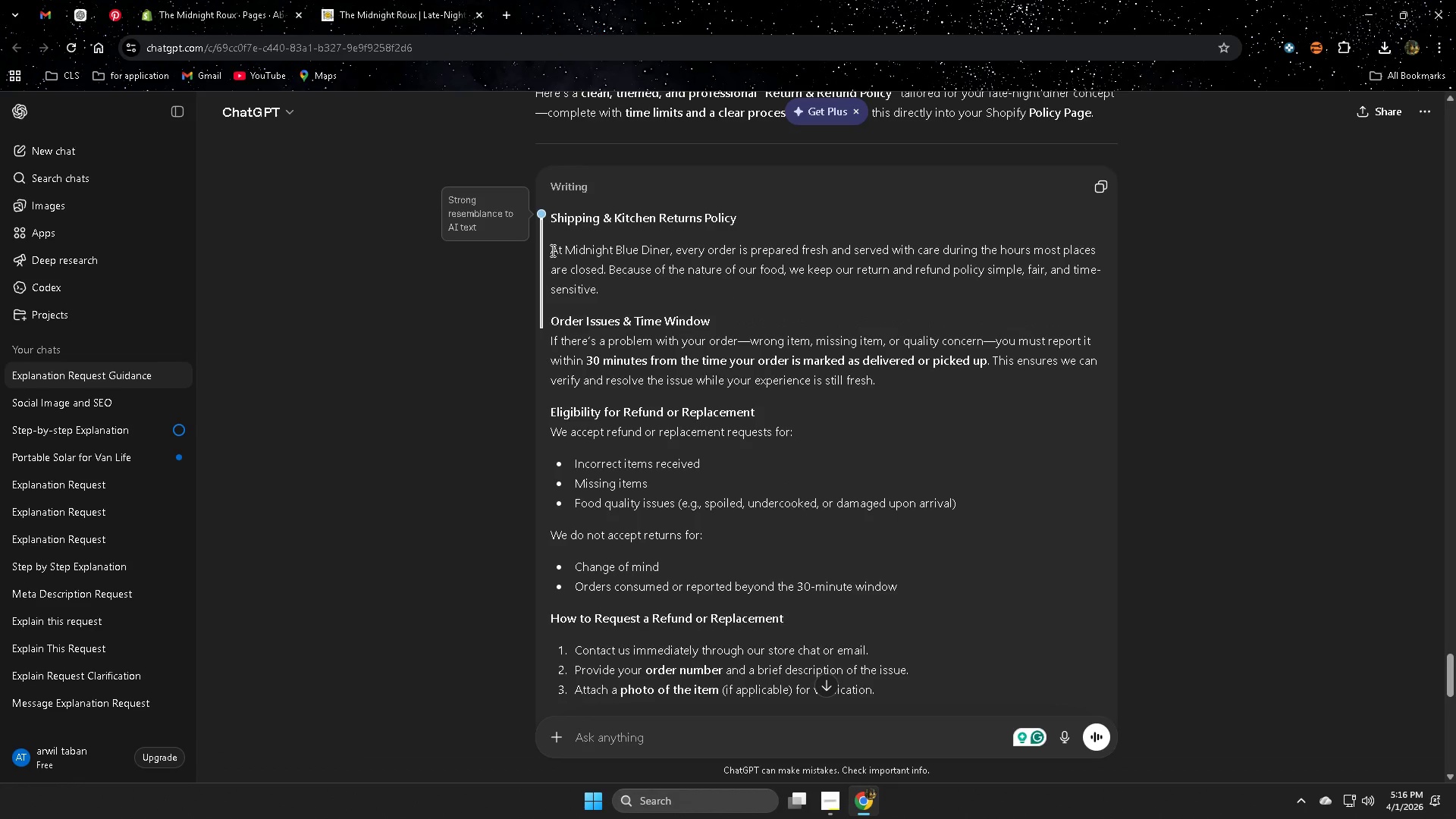 
left_click_drag(start_coordinate=[551, 250], to_coordinate=[877, 612])
 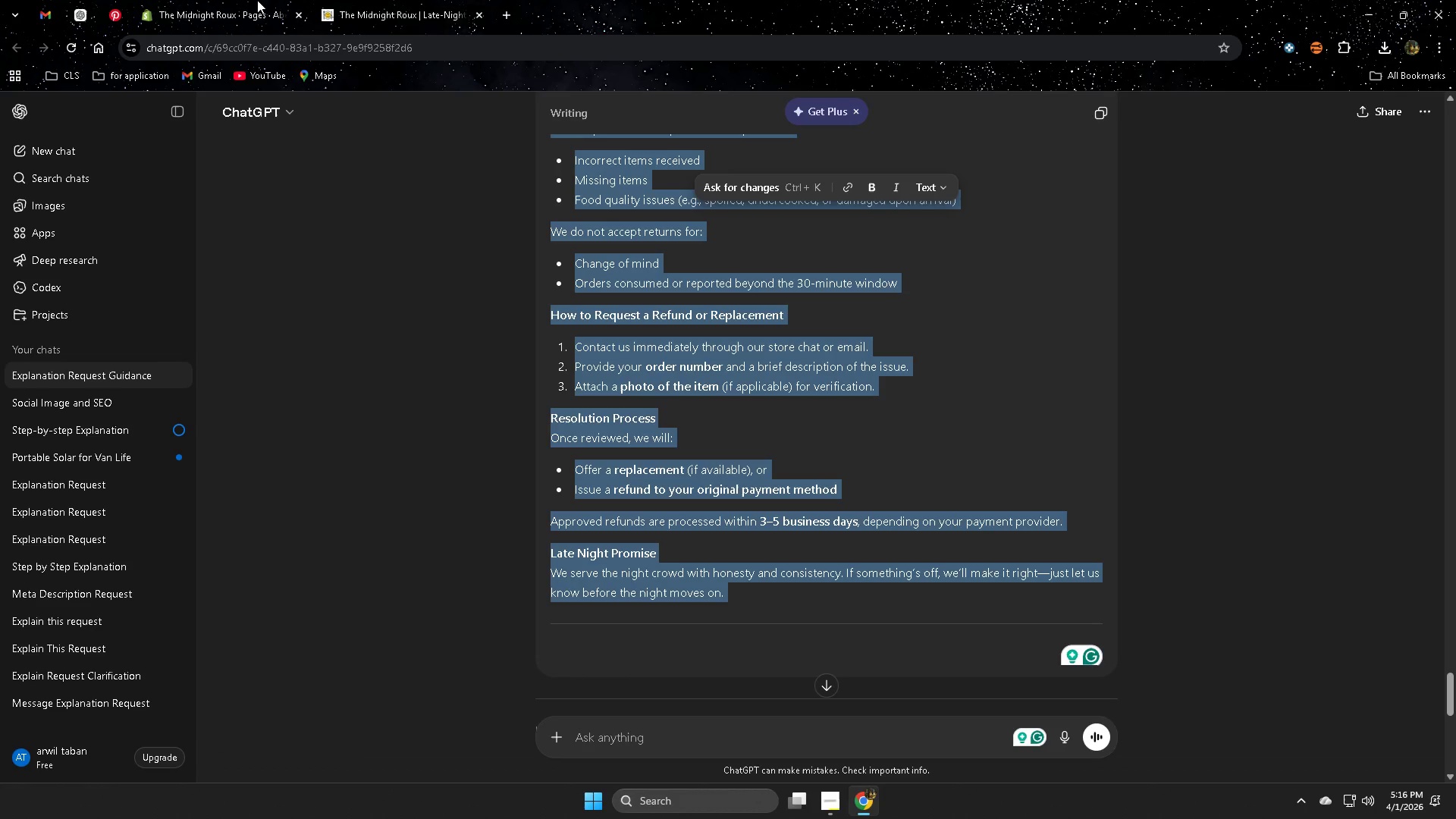 
scroll: coordinate [1027, 655], scroll_direction: down, amount: 4.0
 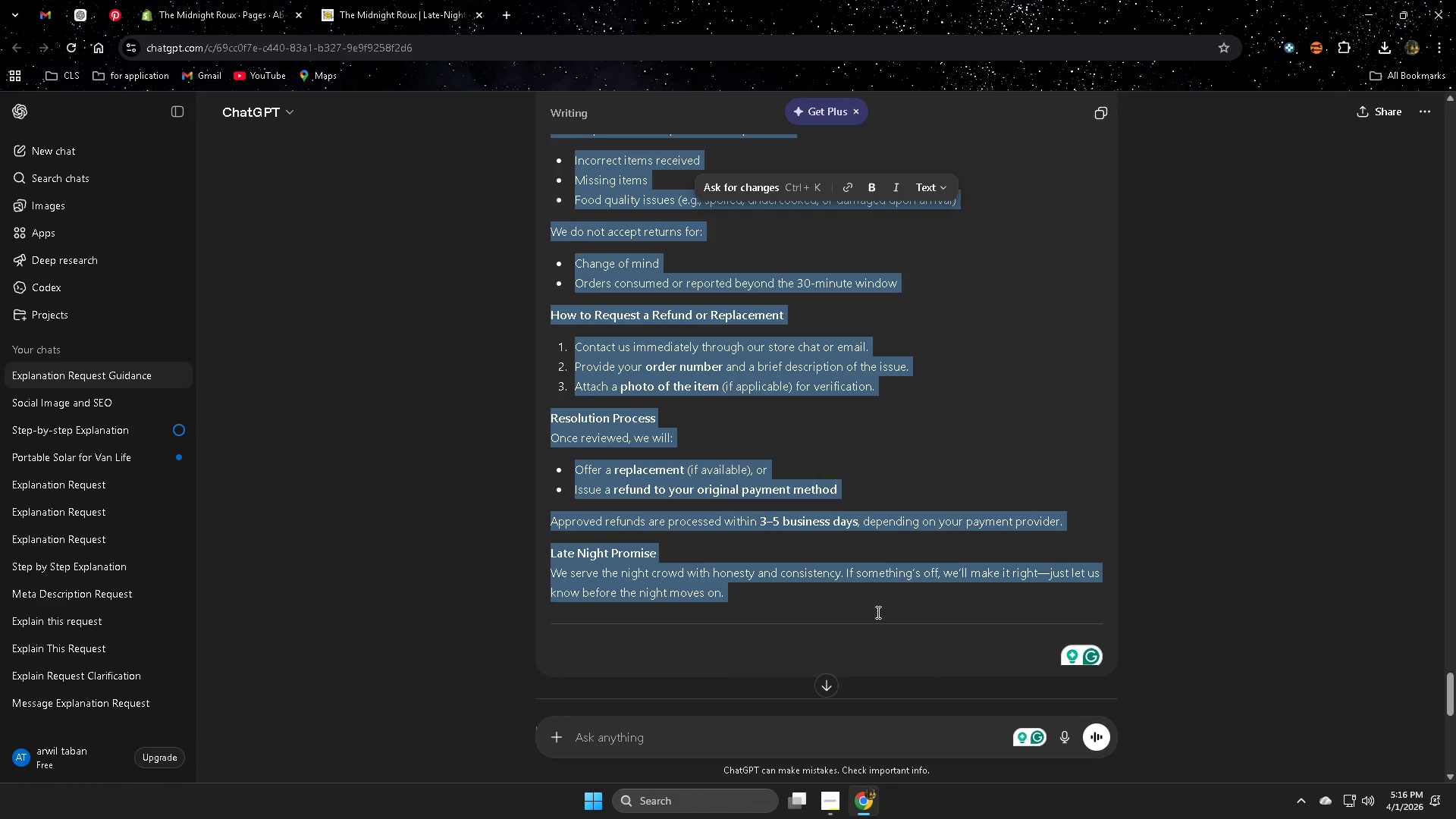 
key(Control+ControlLeft)
 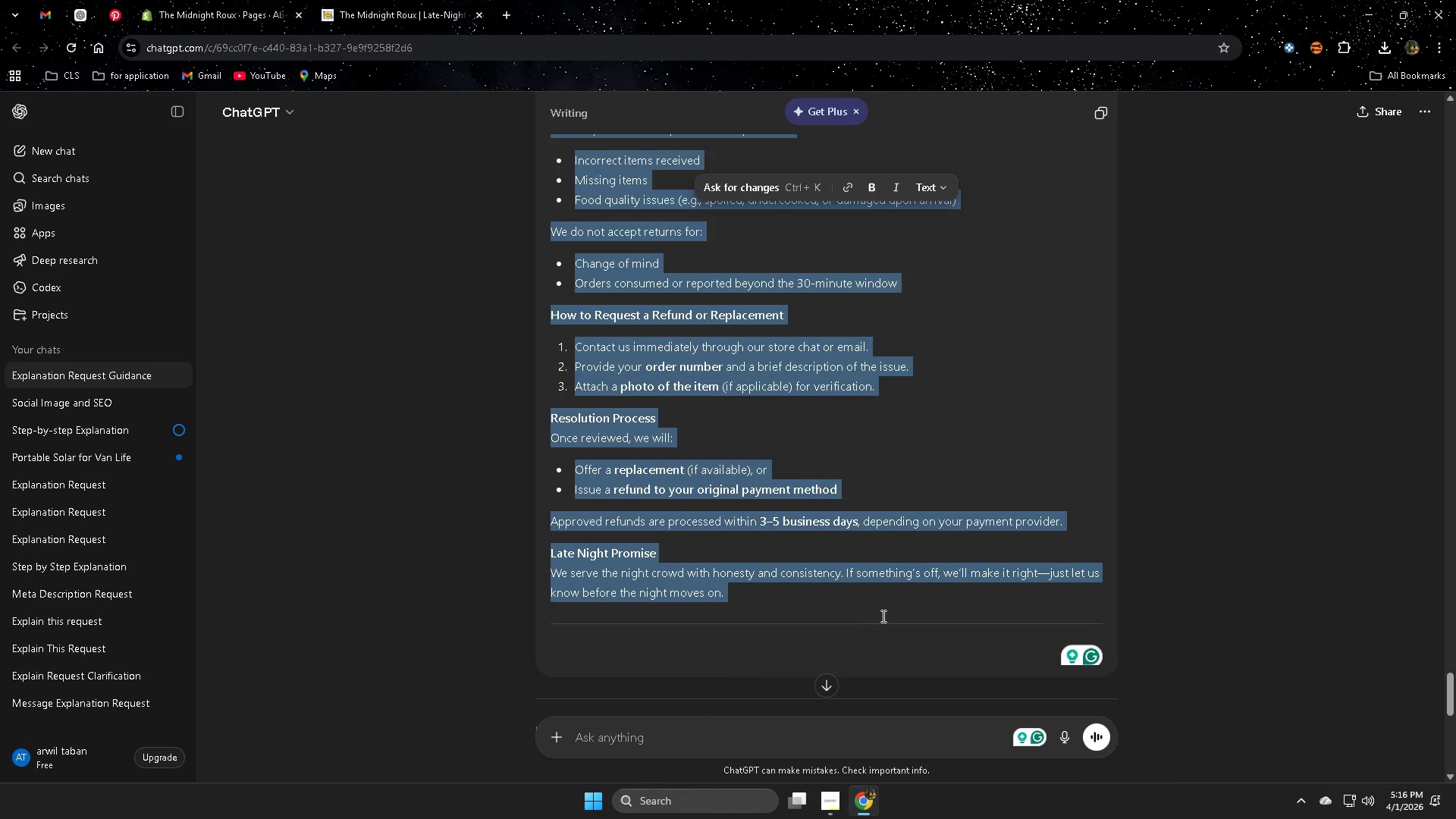 
key(Control+C)
 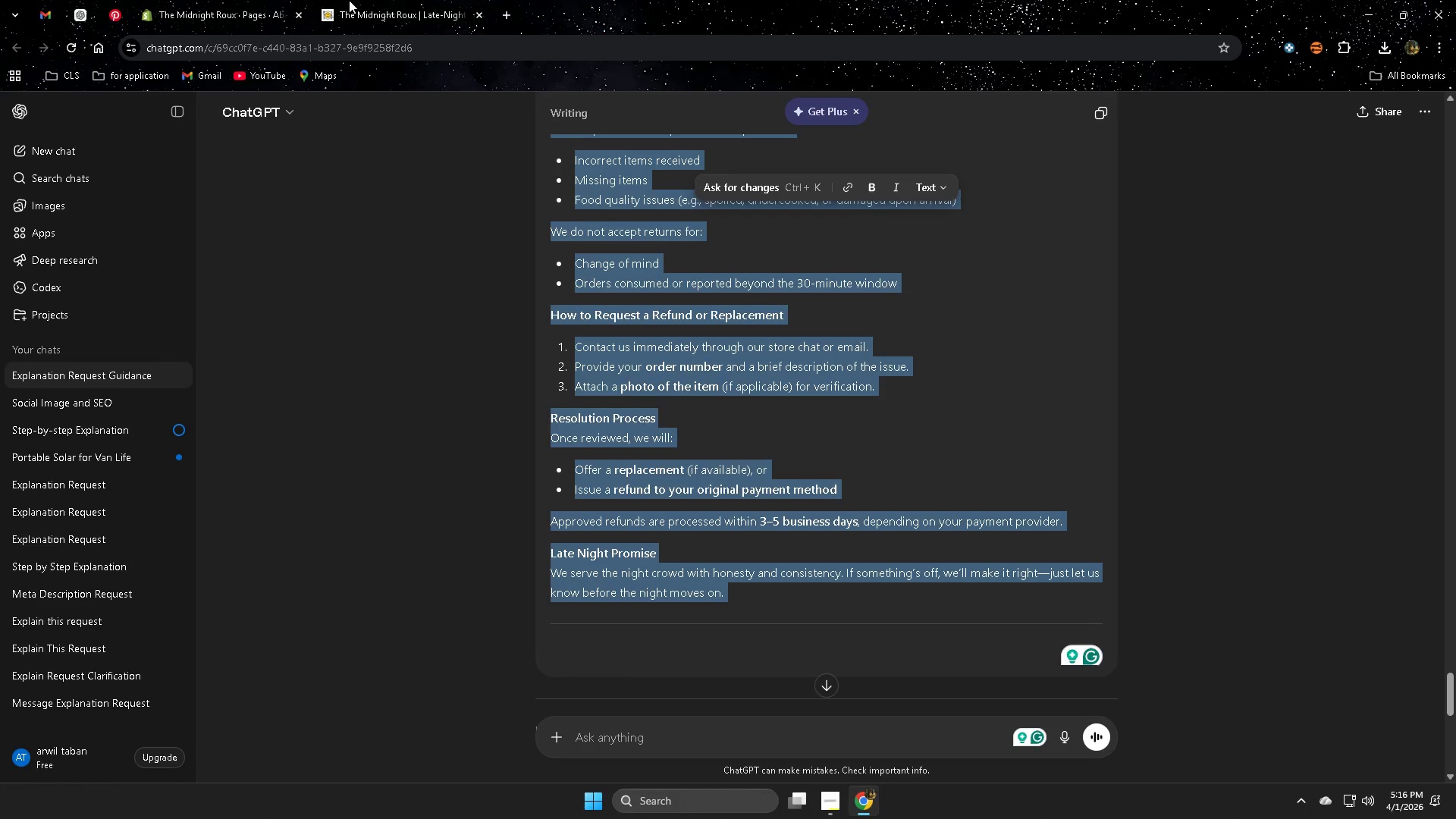 
left_click([353, 0])
 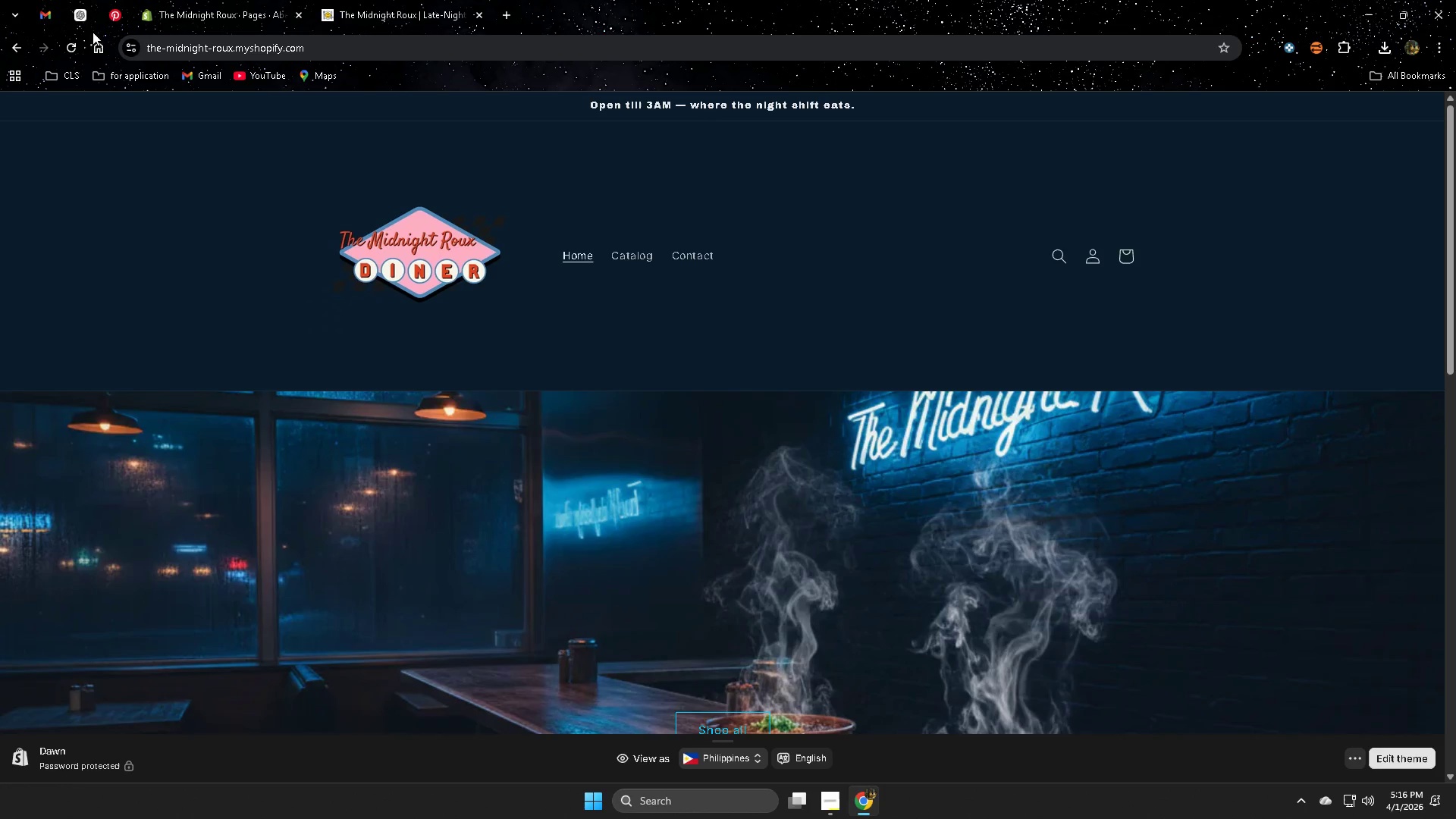 
left_click([77, 13])
 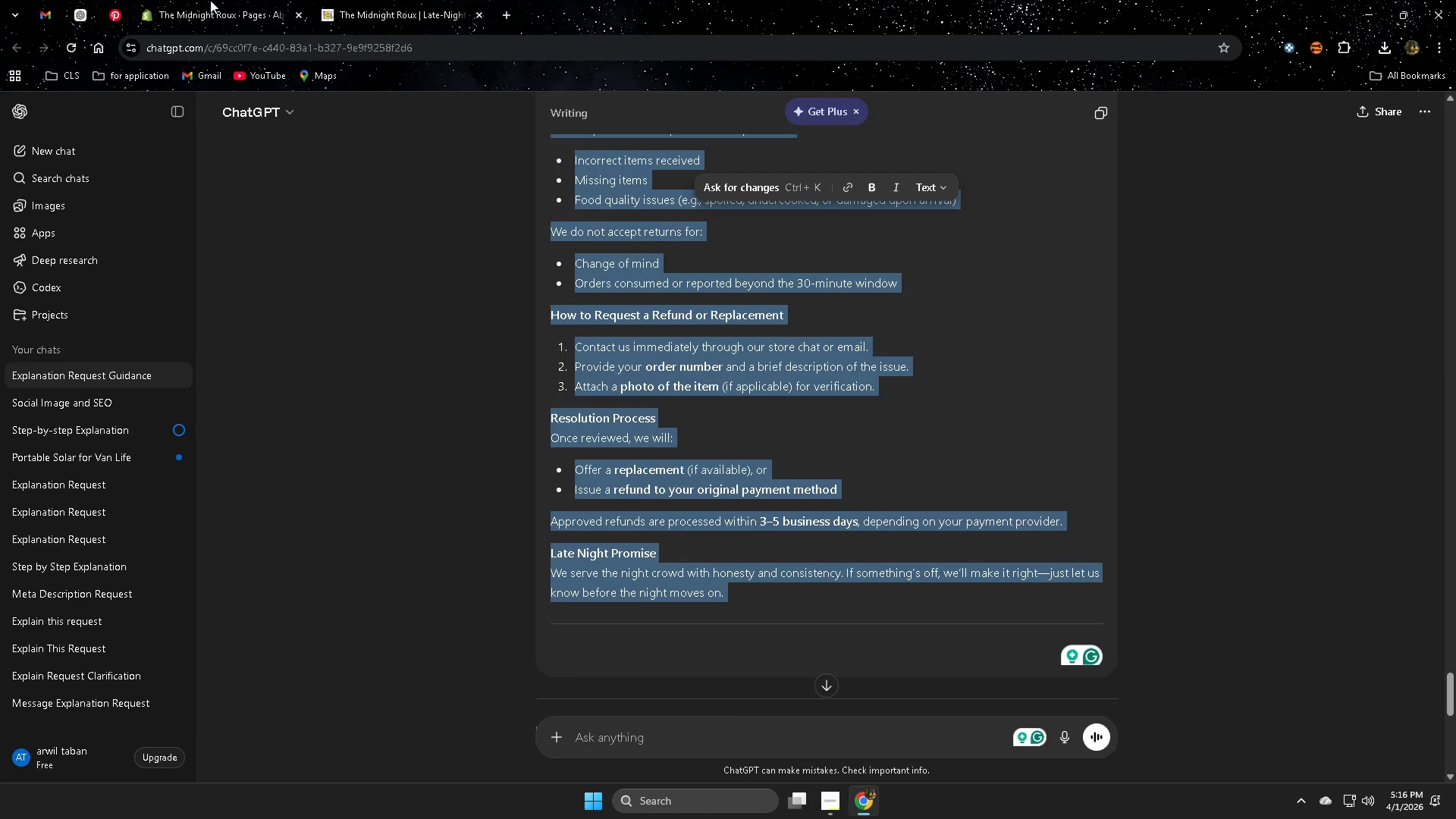 
left_click([210, 0])
 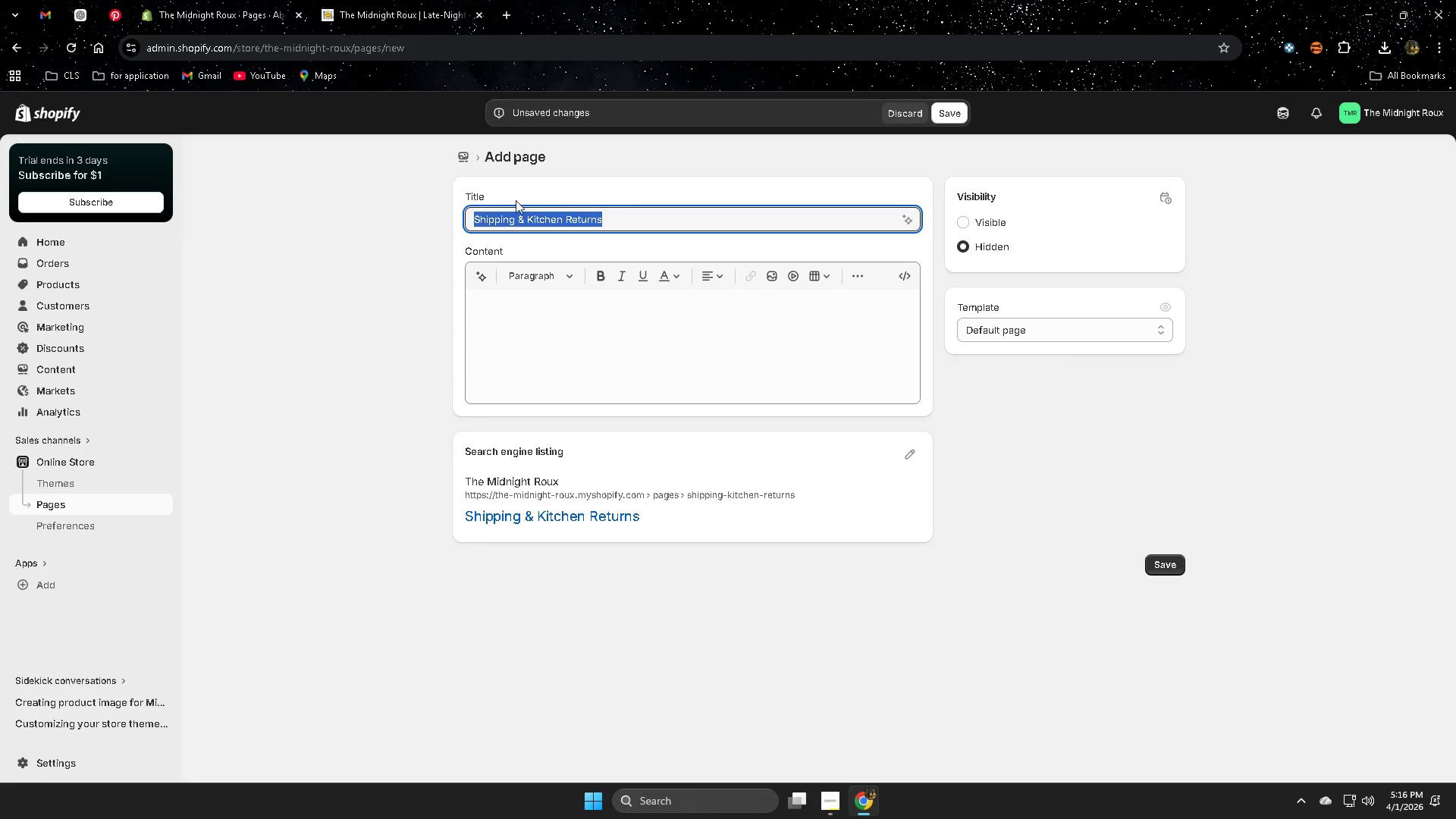 
left_click([542, 311])
 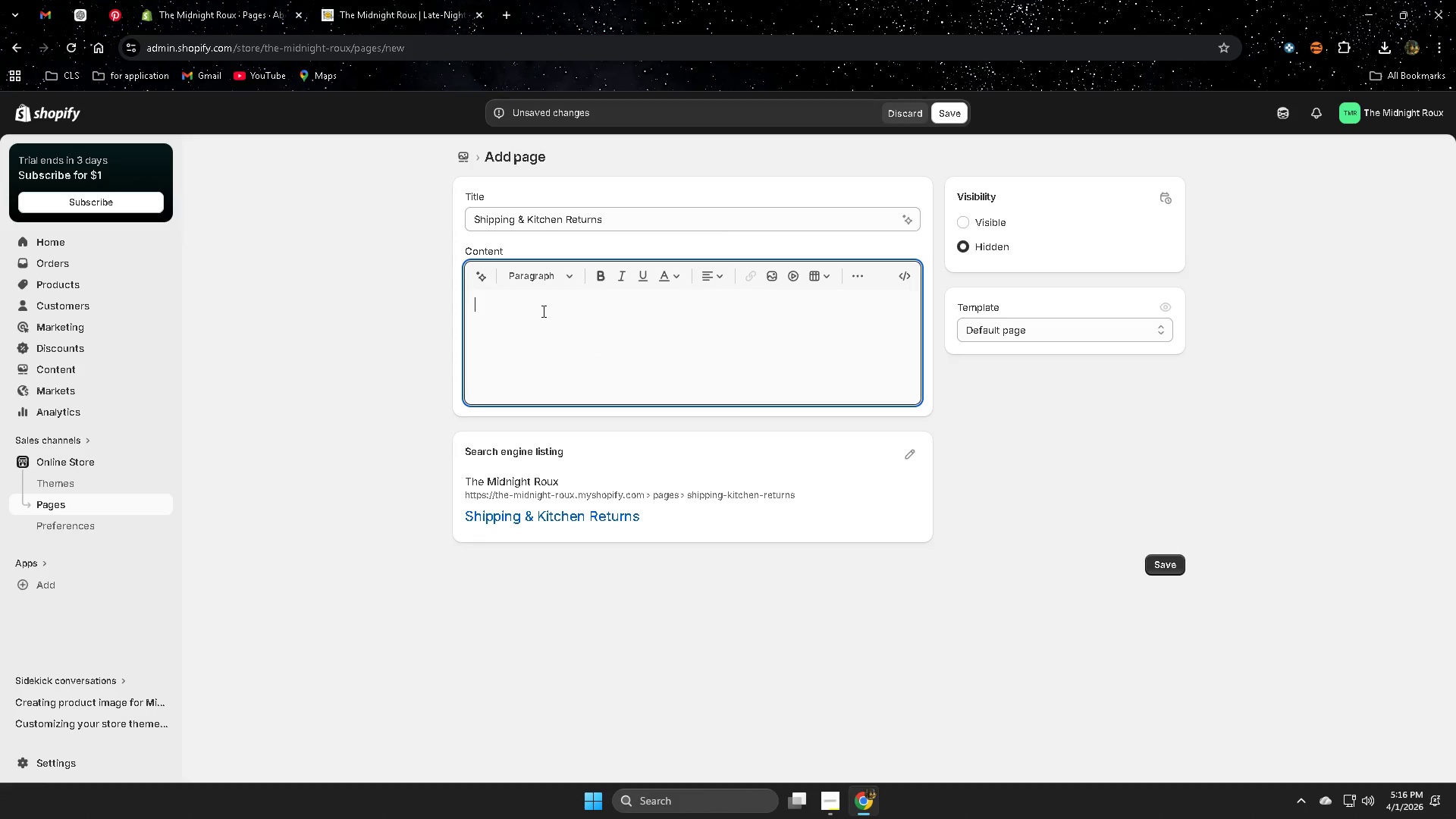 
key(Control+V)
 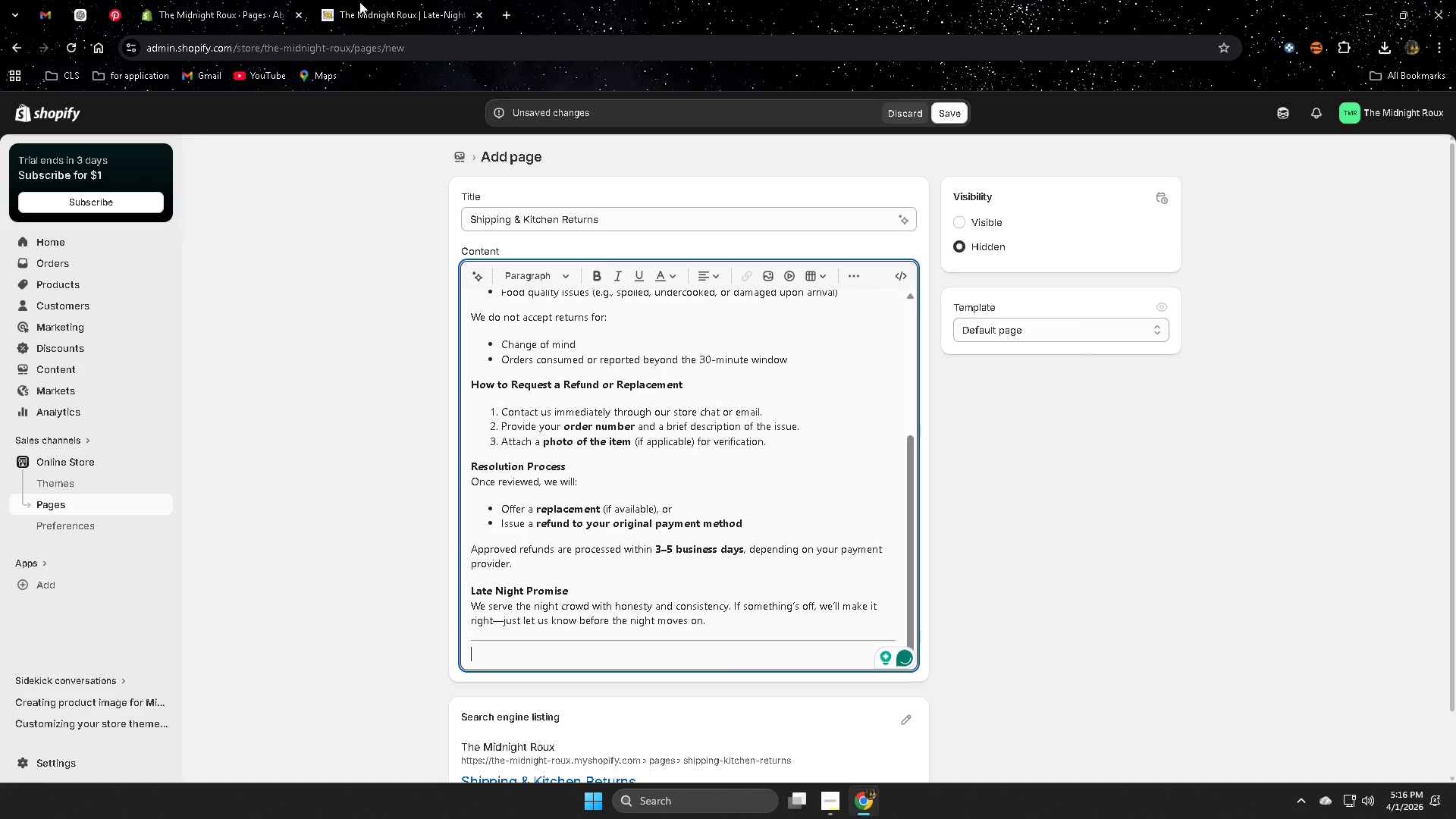 
left_click([74, 6])
 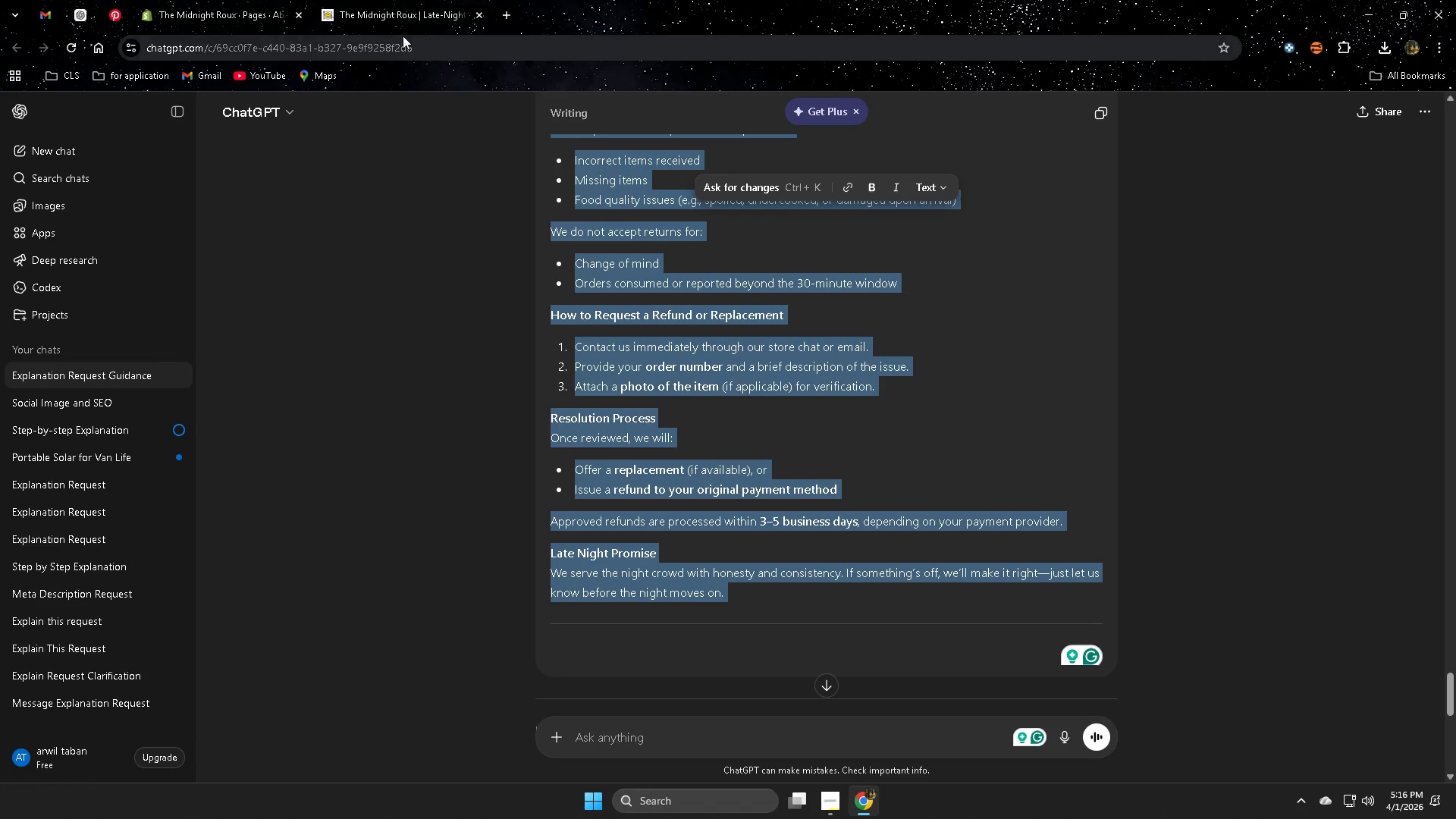 
left_click([416, 0])
 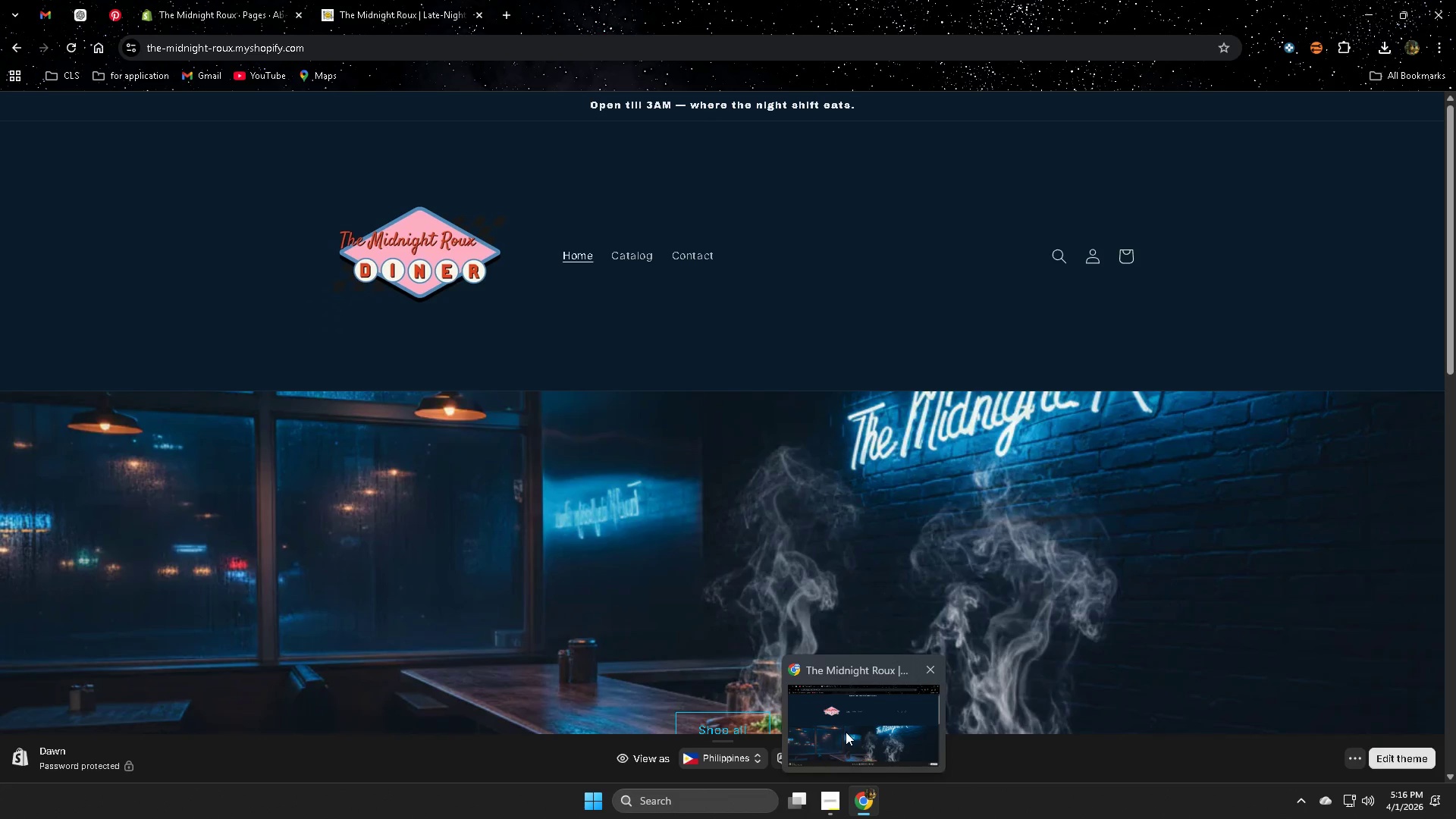 
left_click([46, 10])
 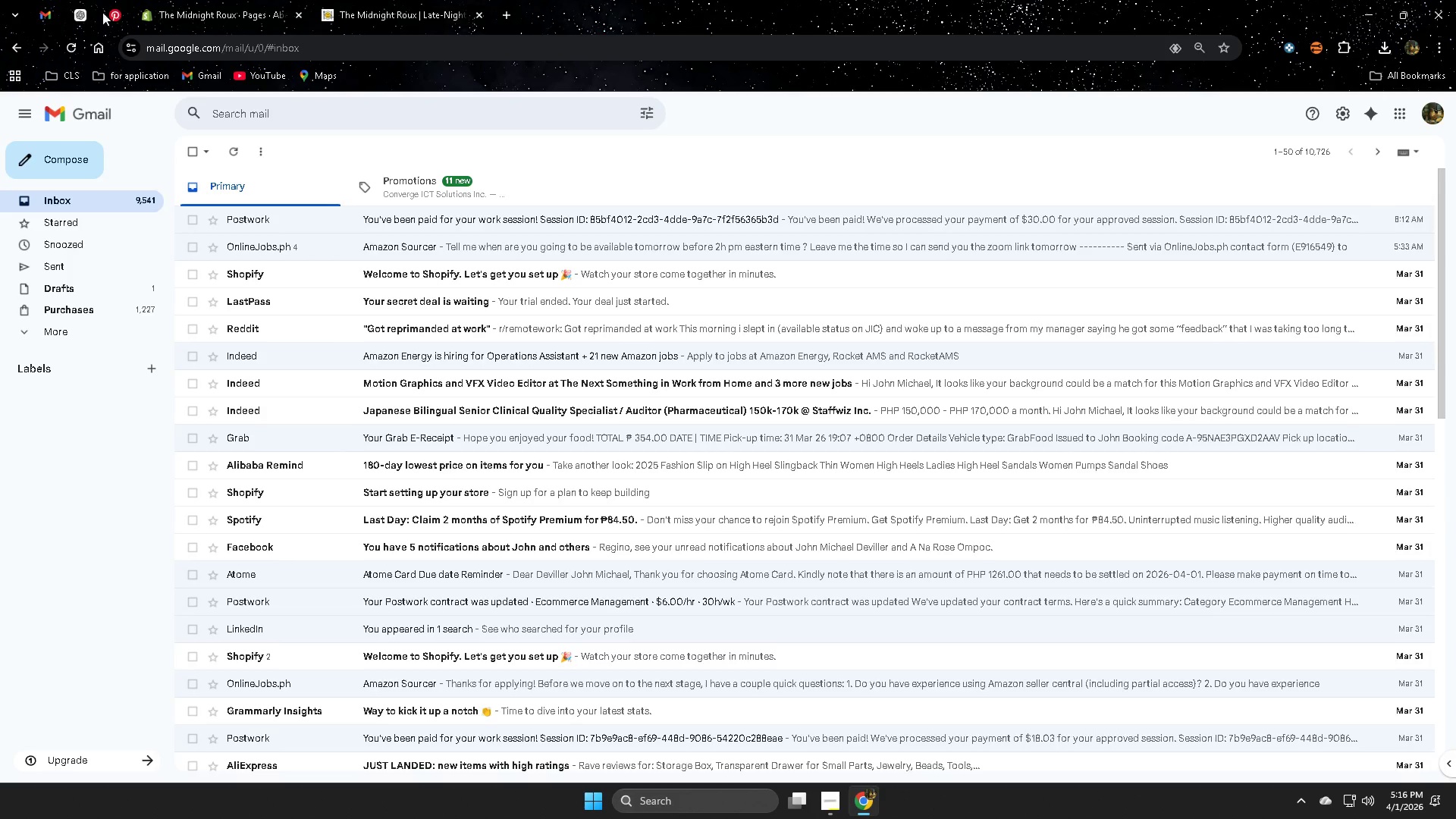 
left_click([75, 12])
 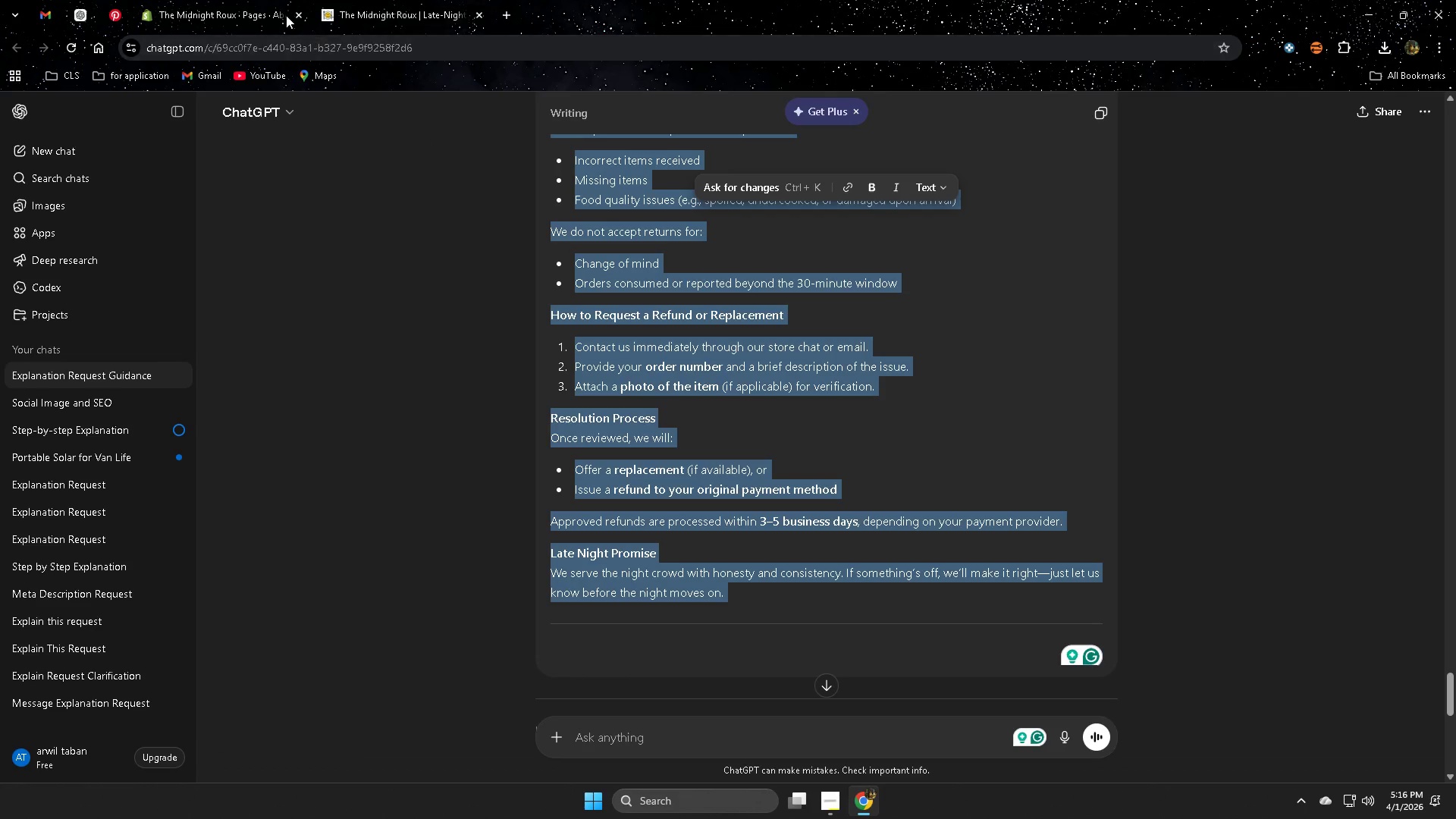 
left_click([200, 0])
 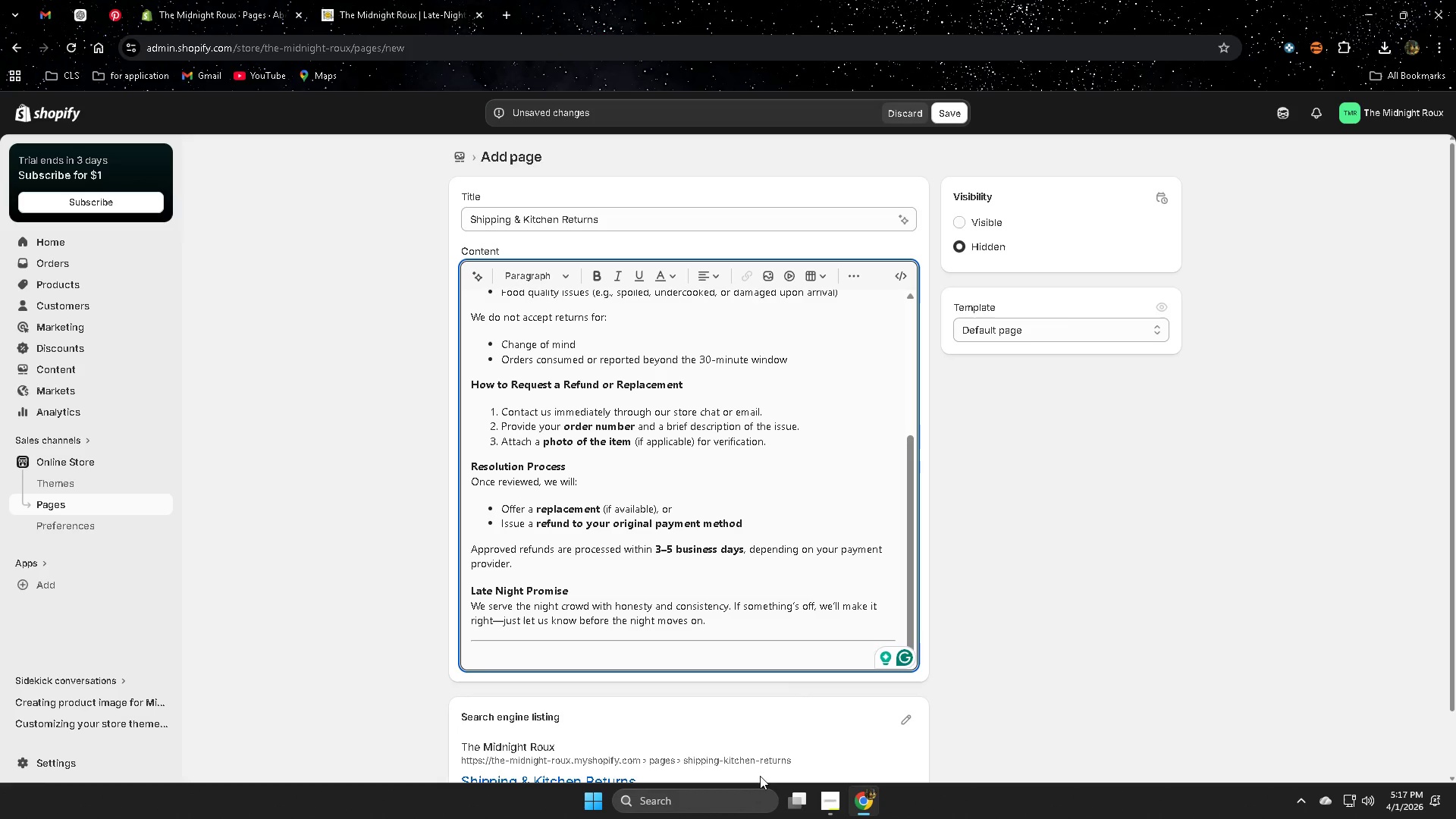 
left_click([829, 799])